 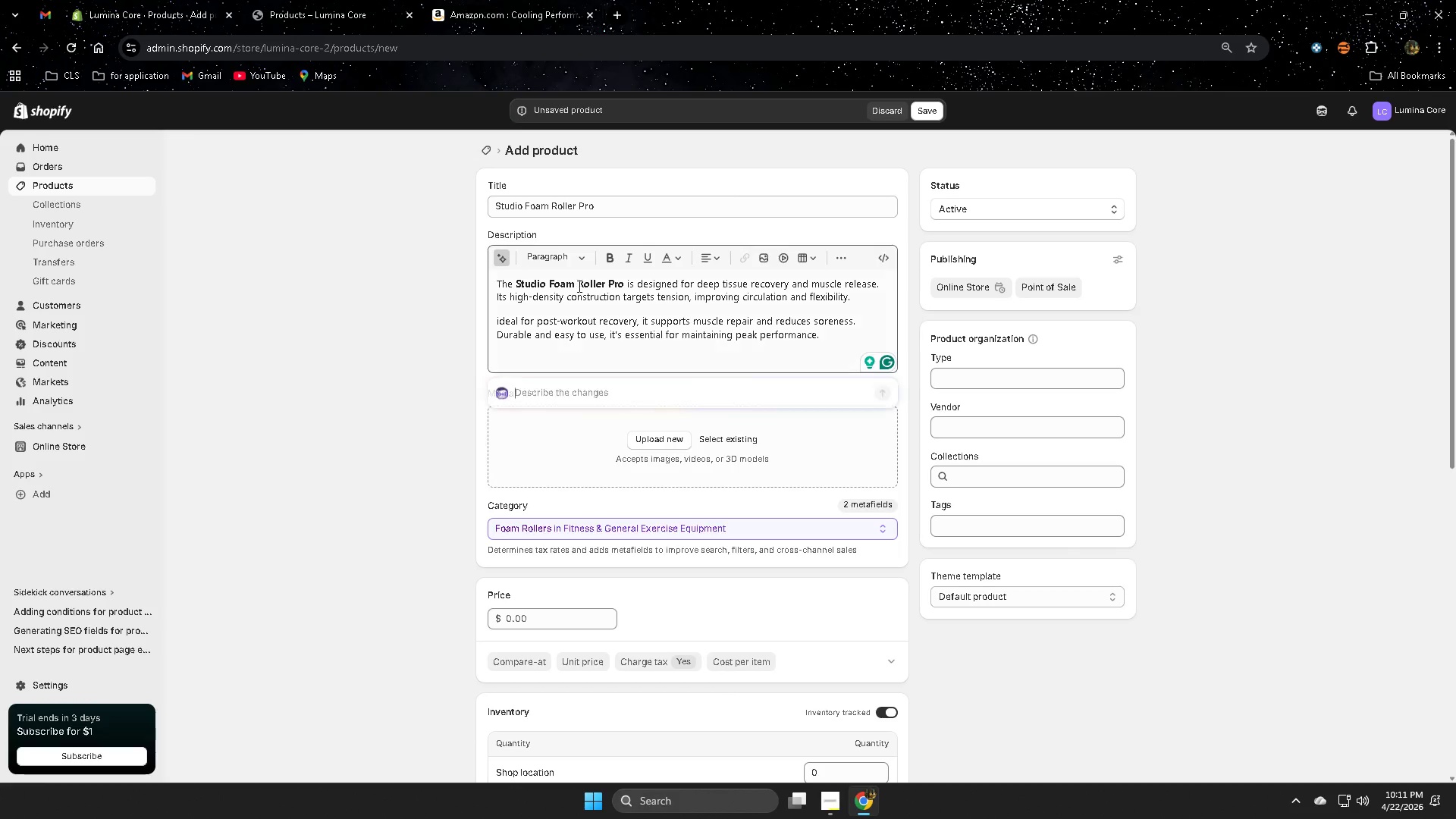 
type(add )
 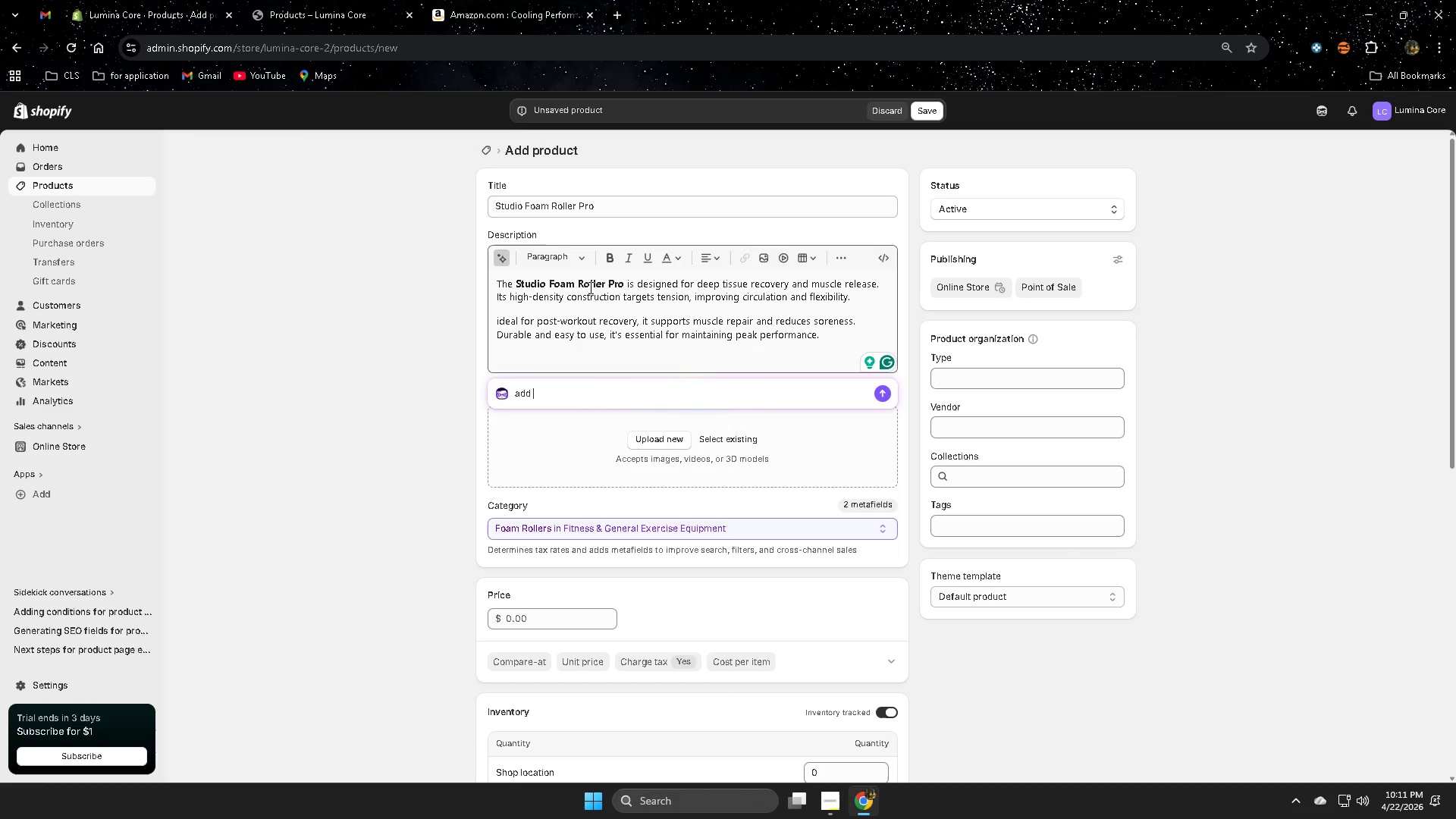 
key(Control+V)
 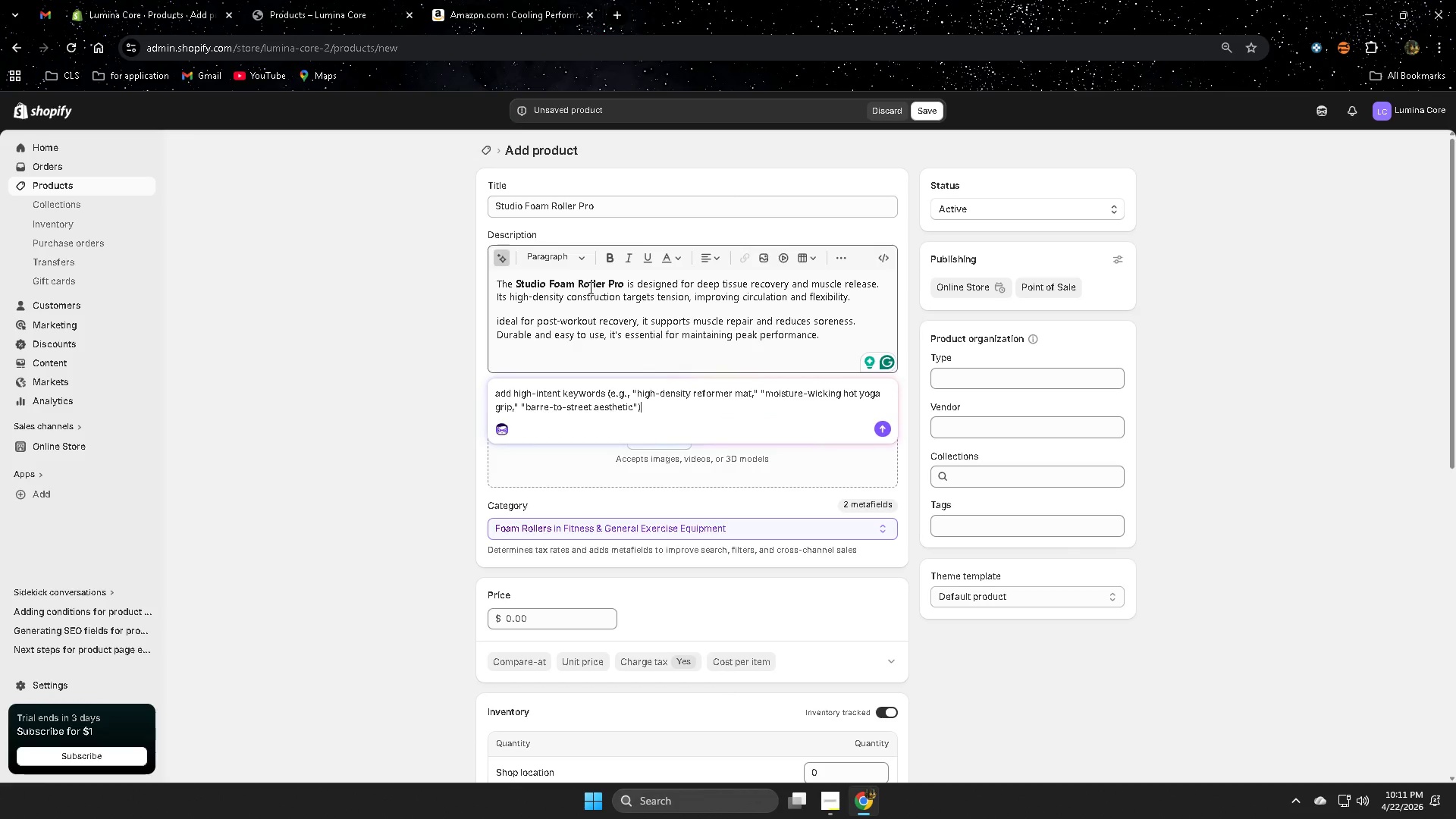 
key(Enter)
 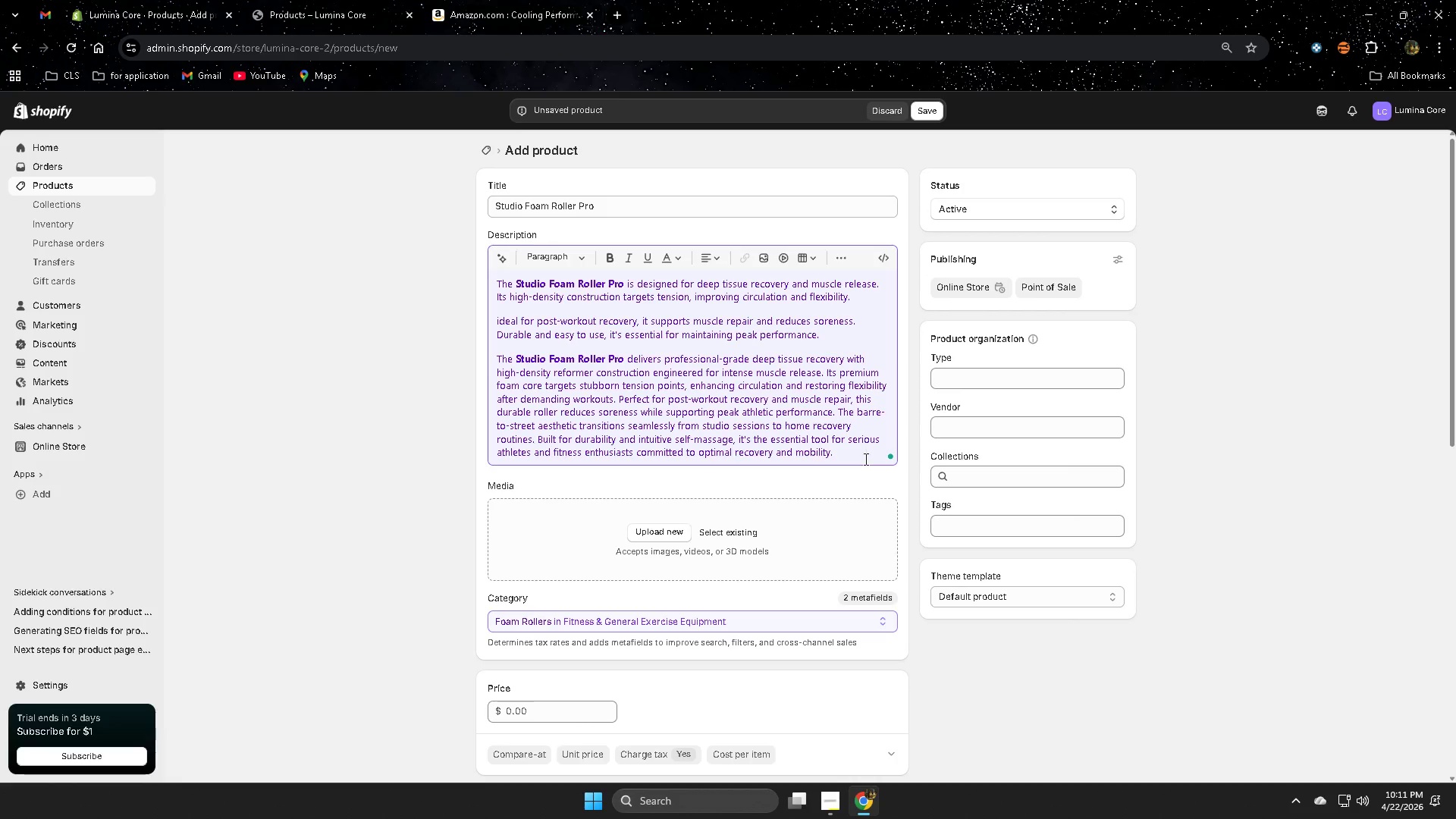 
wait(18.08)
 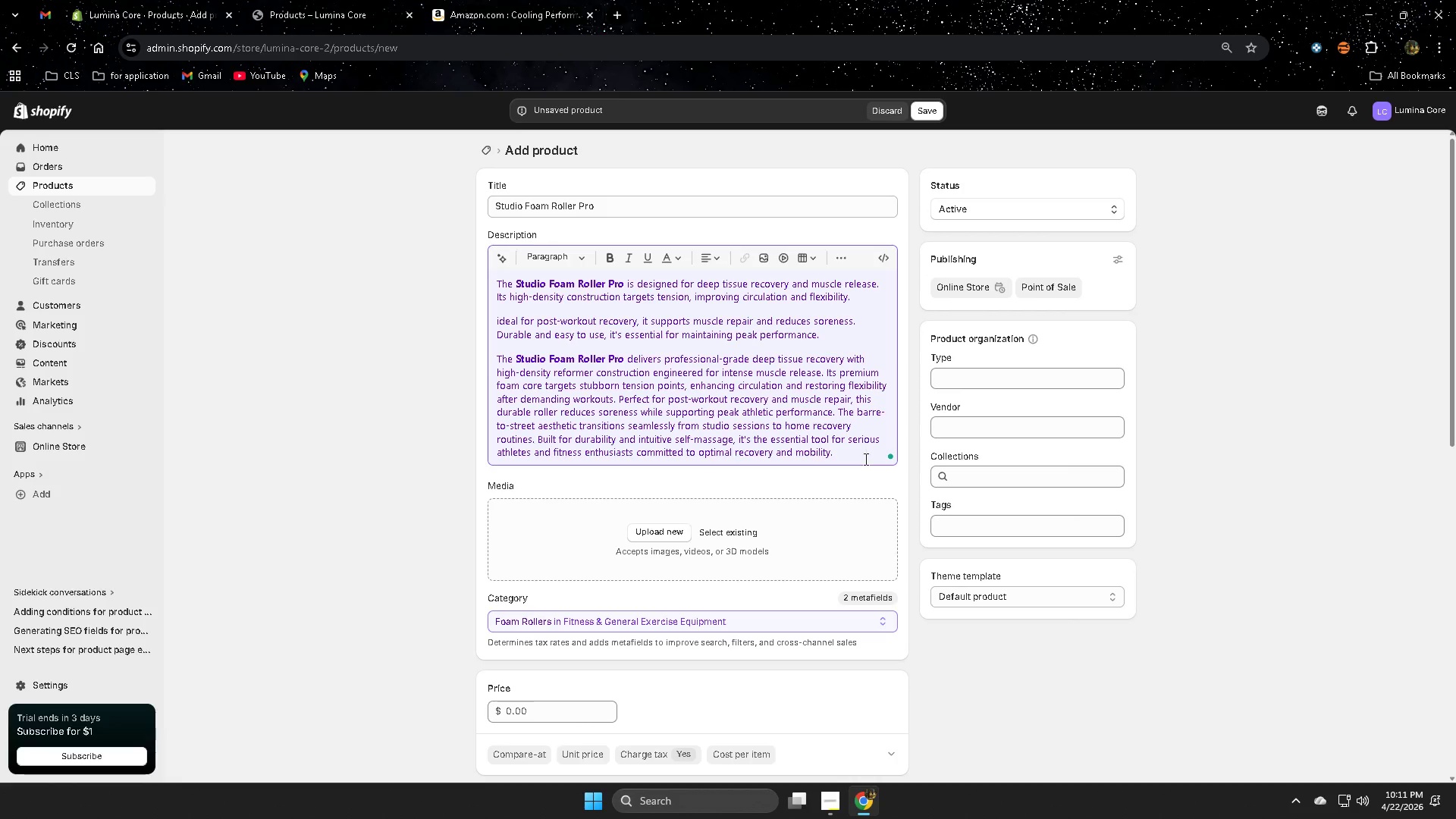 
left_click_drag(start_coordinate=[824, 336], to_coordinate=[494, 281])
 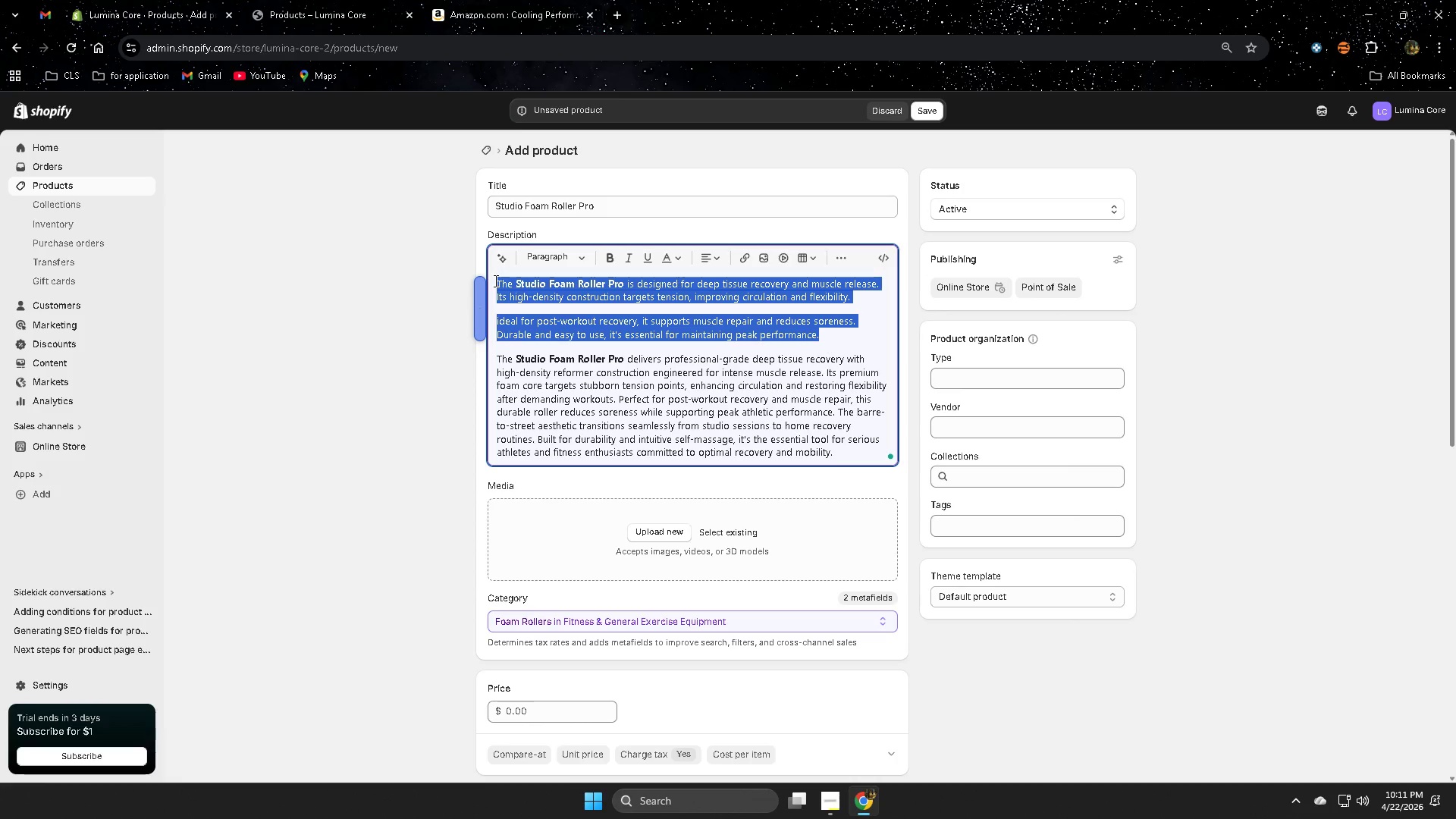 
key(Backspace)
 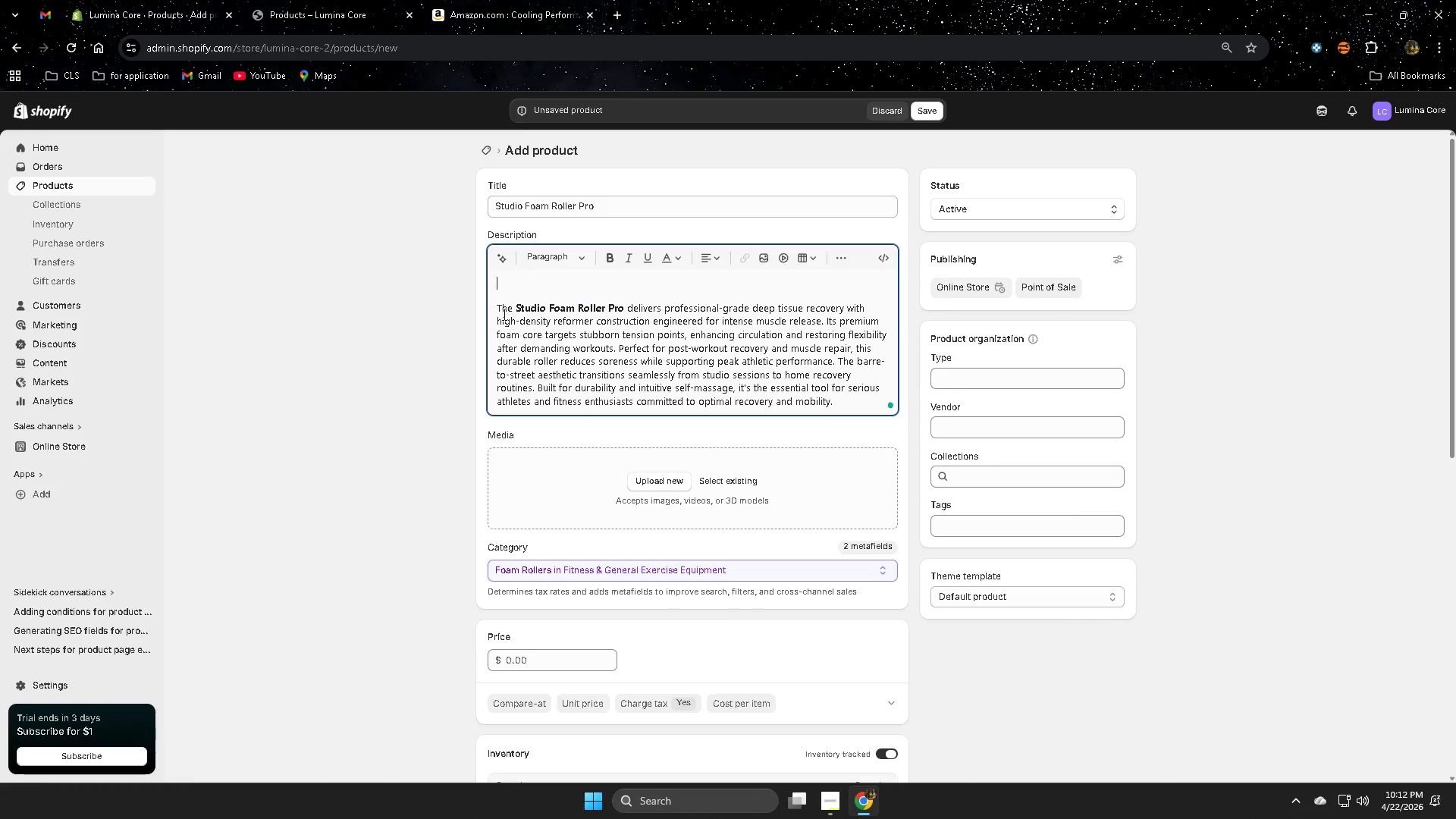 
left_click([494, 306])
 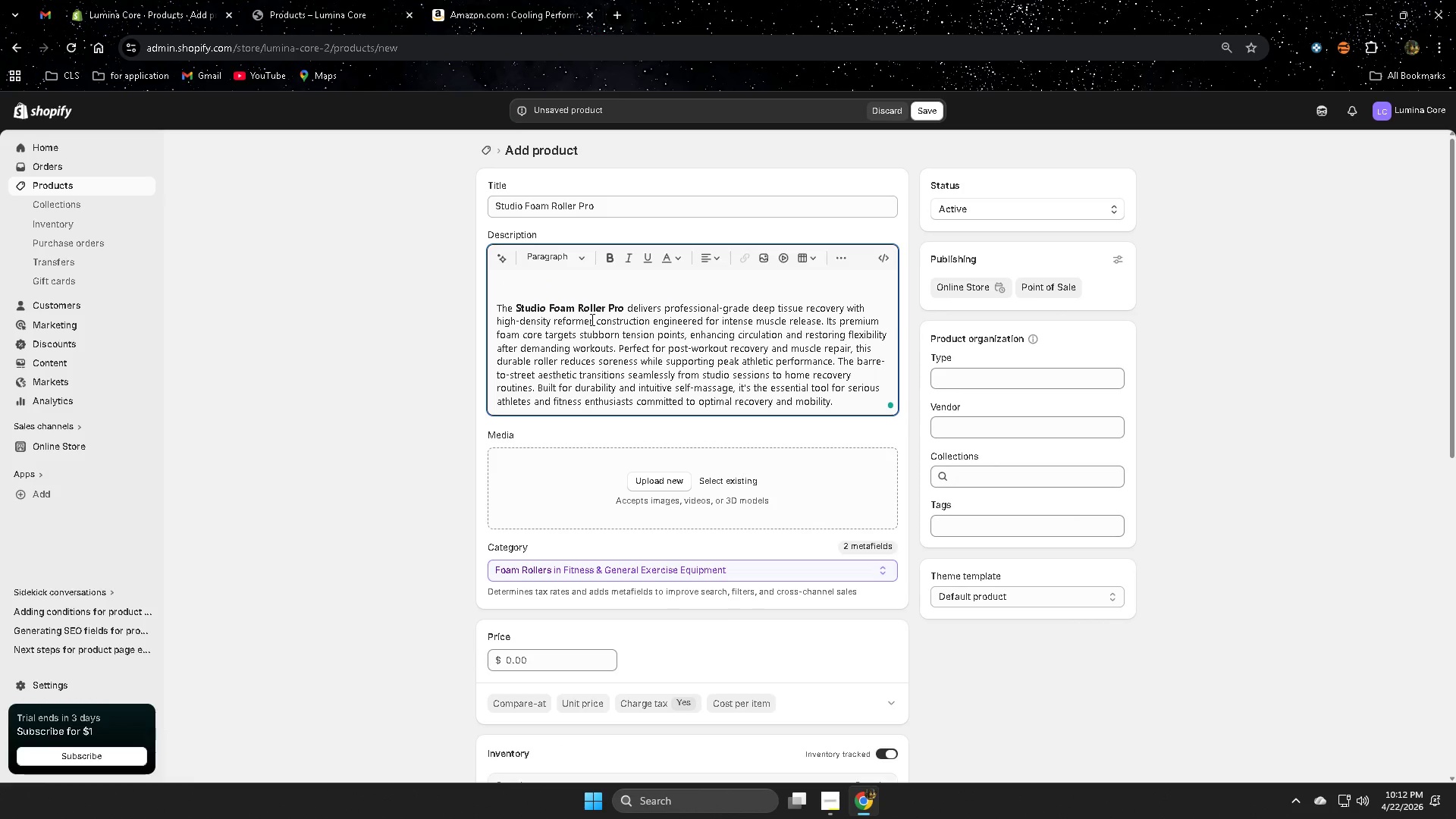 
key(Backspace)
 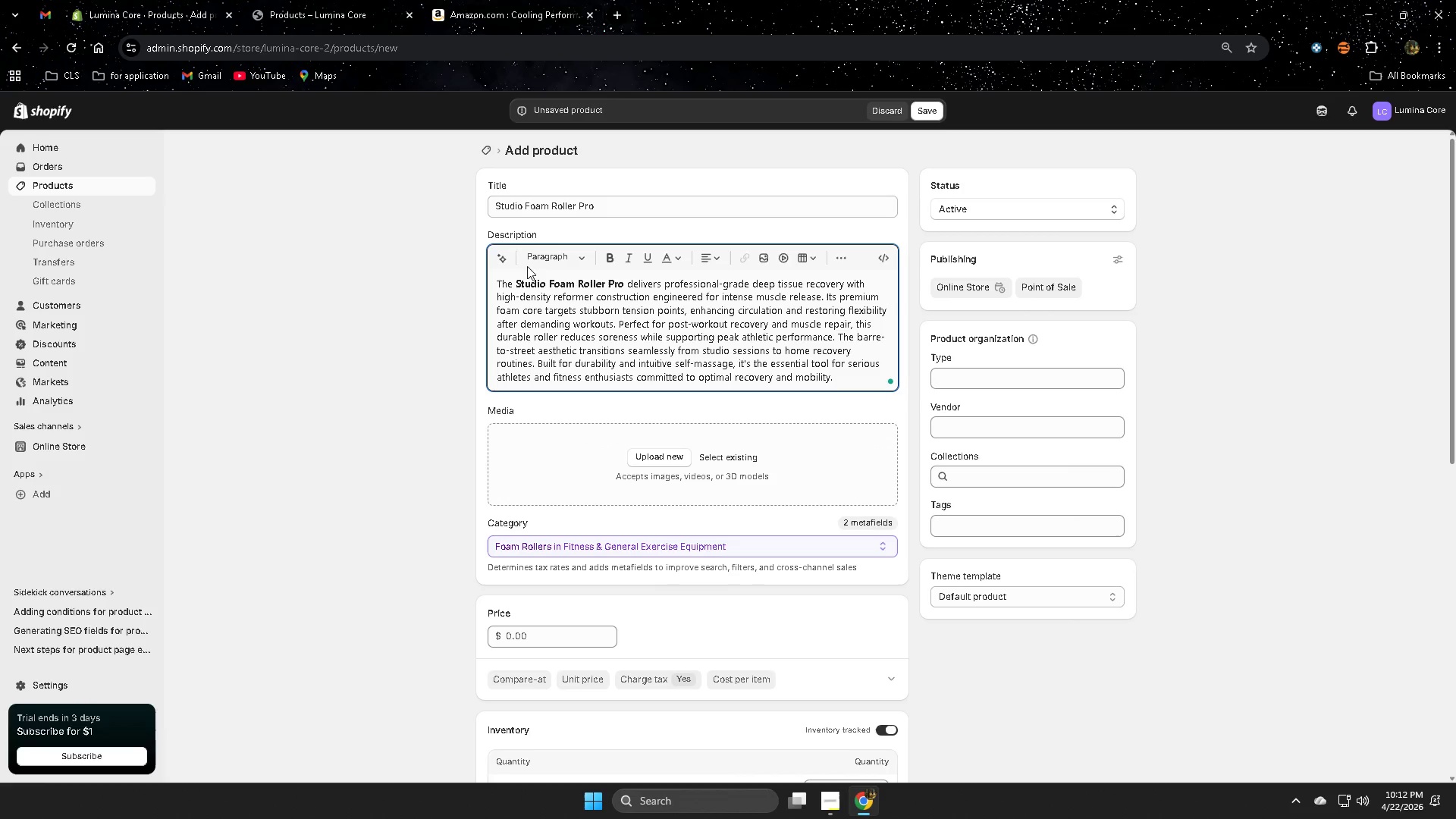 
left_click([505, 256])
 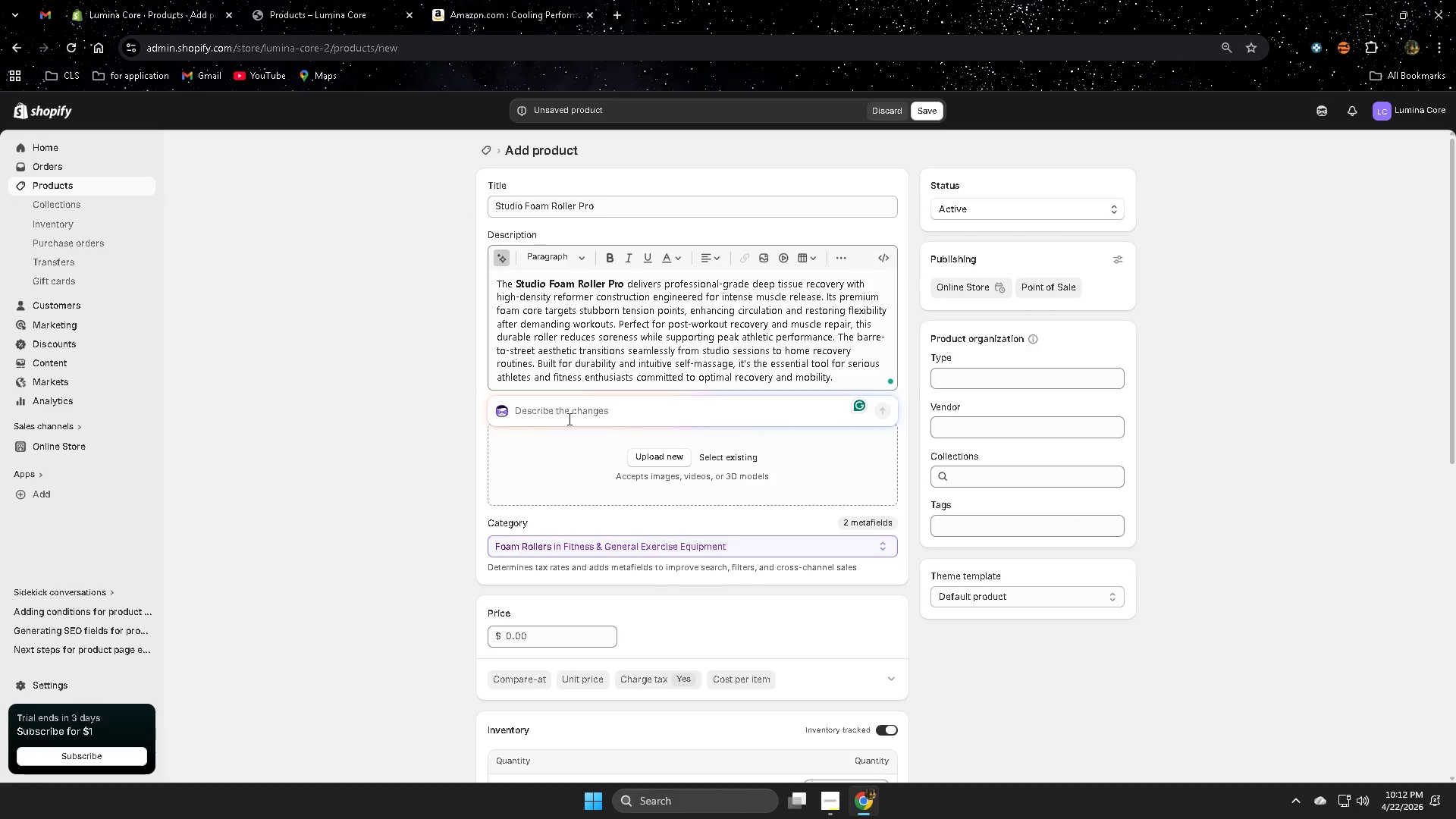 
type(make it 150 word)
 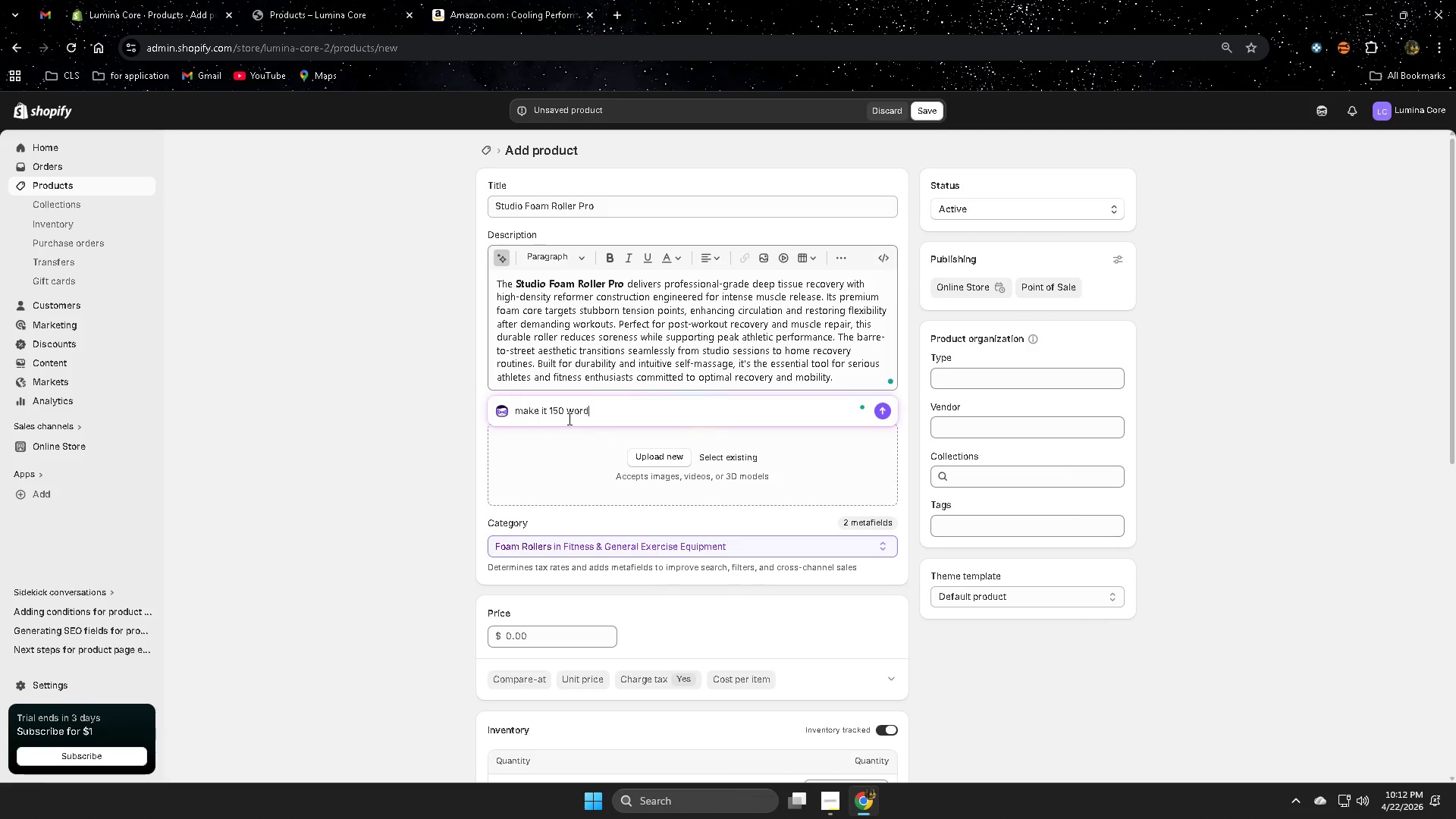 
key(Enter)
 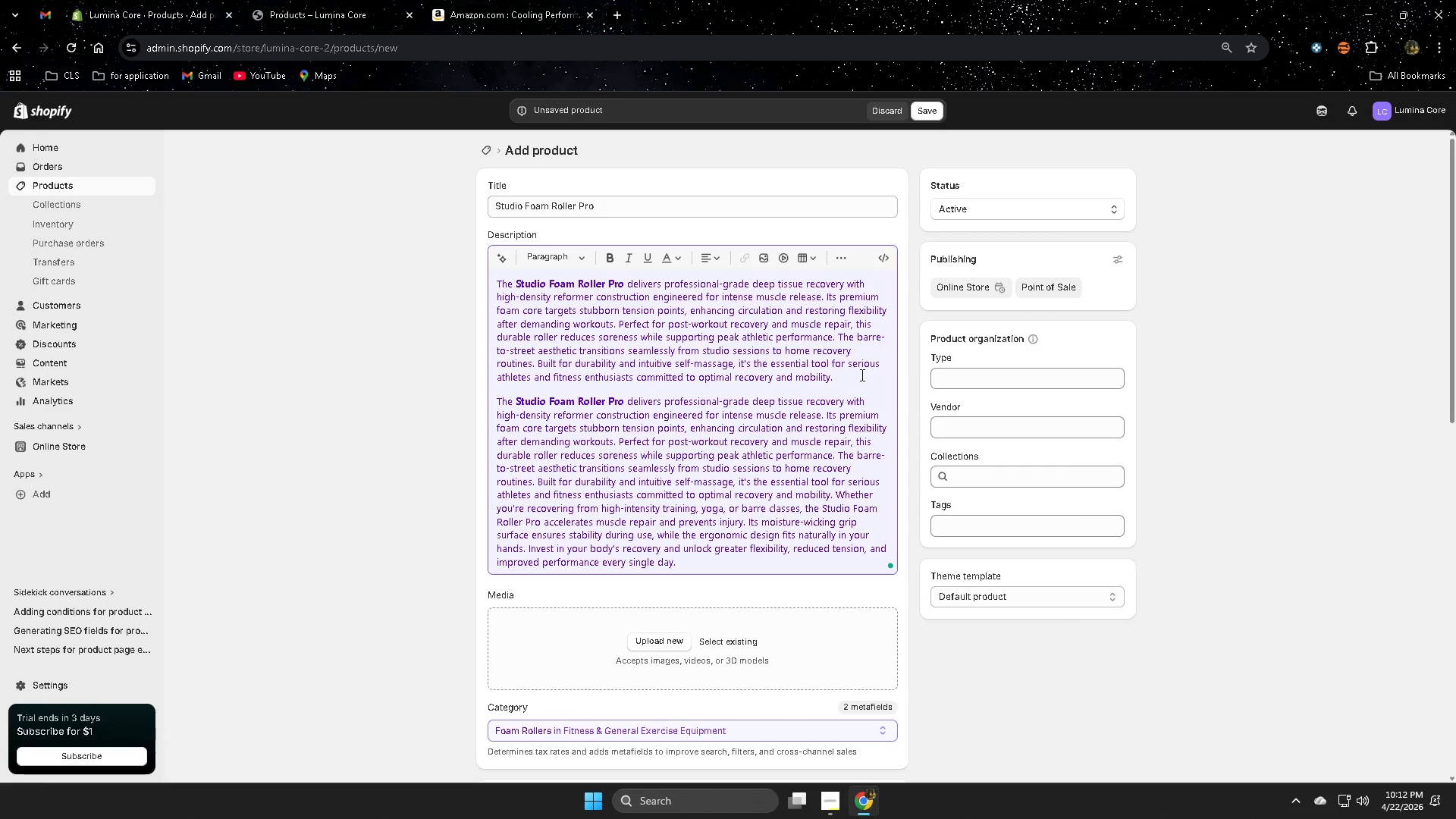 
wait(7.41)
 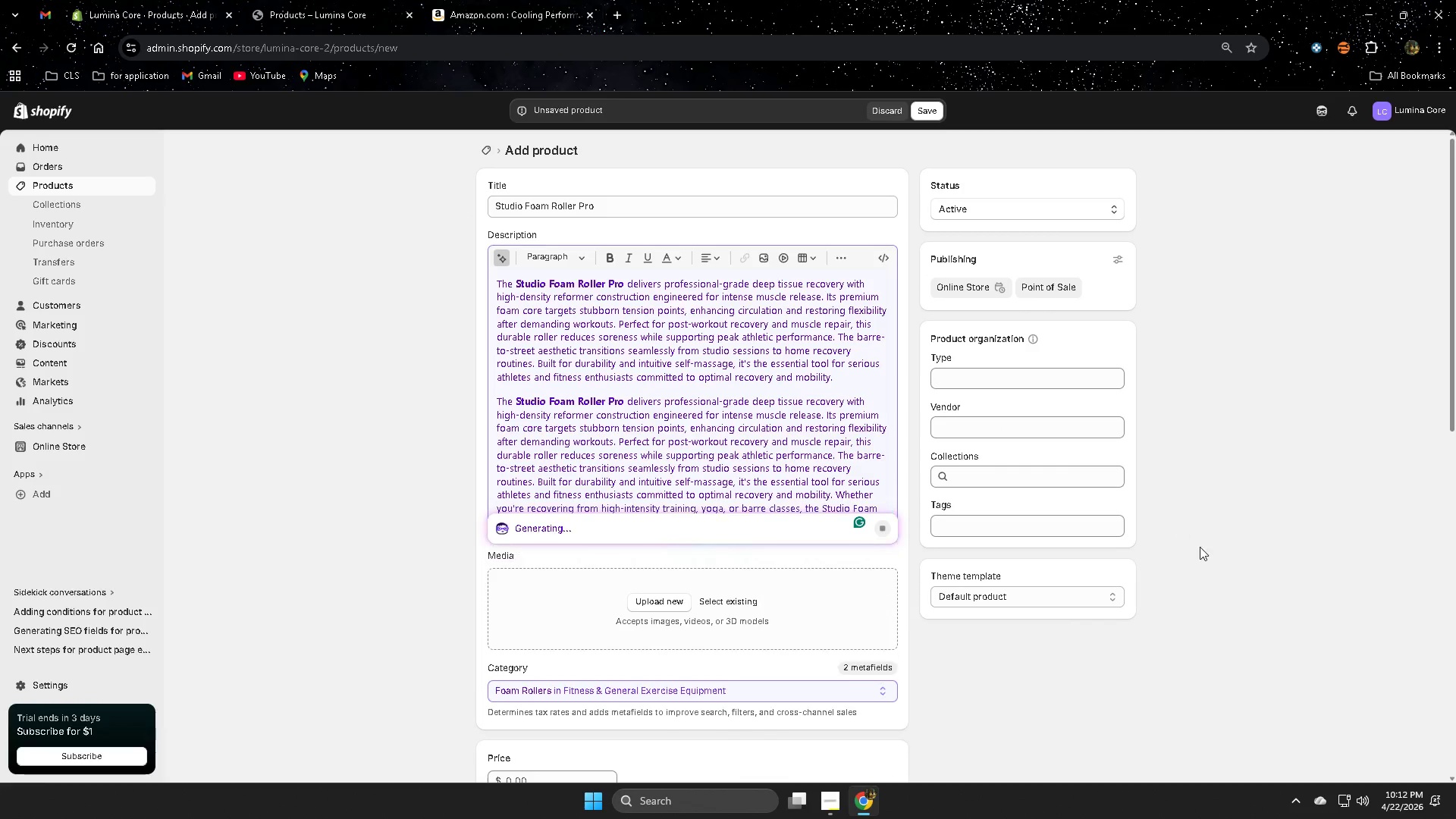 
left_click([861, 375])
 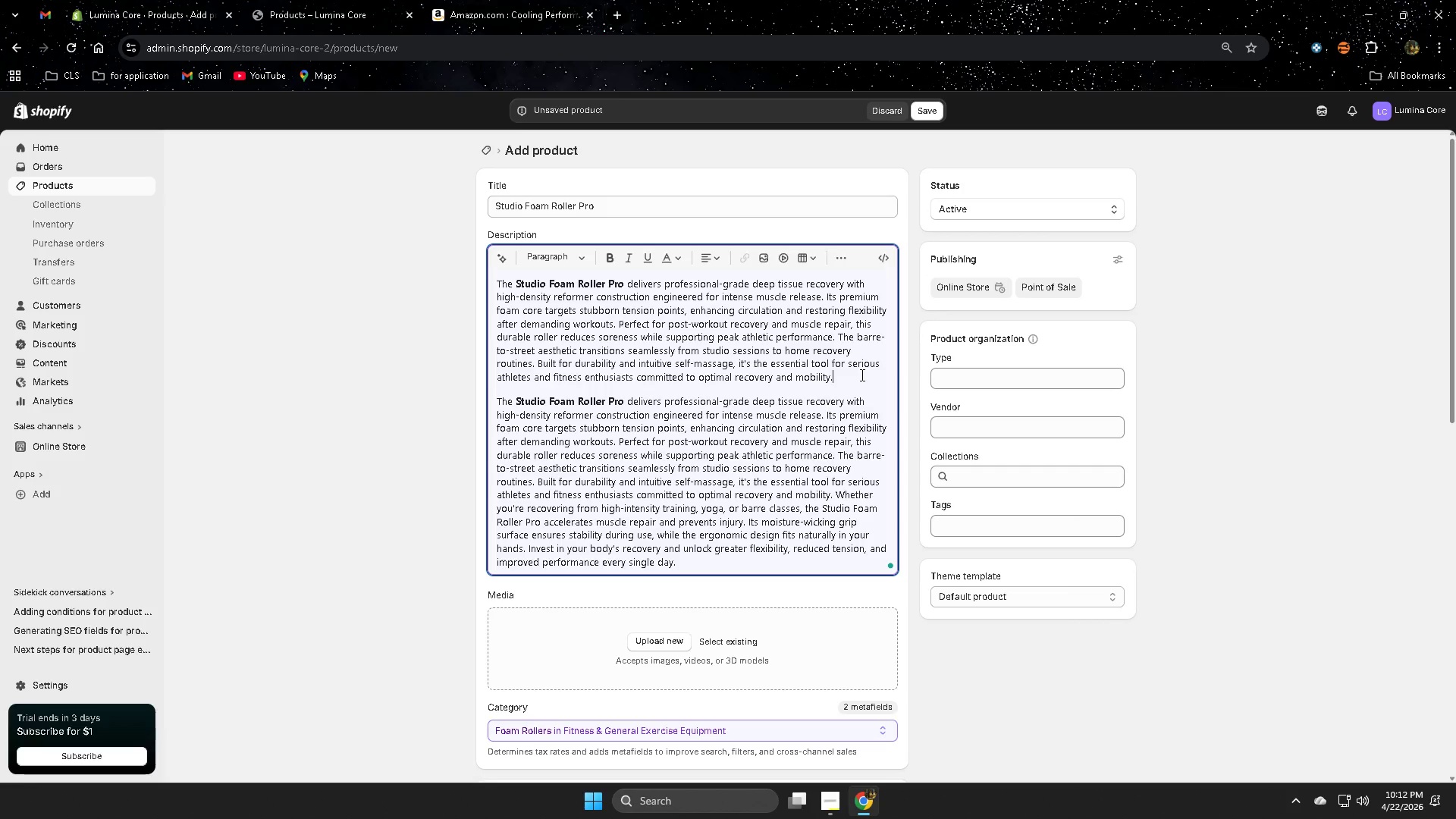 
left_click_drag(start_coordinate=[861, 375], to_coordinate=[495, 284])
 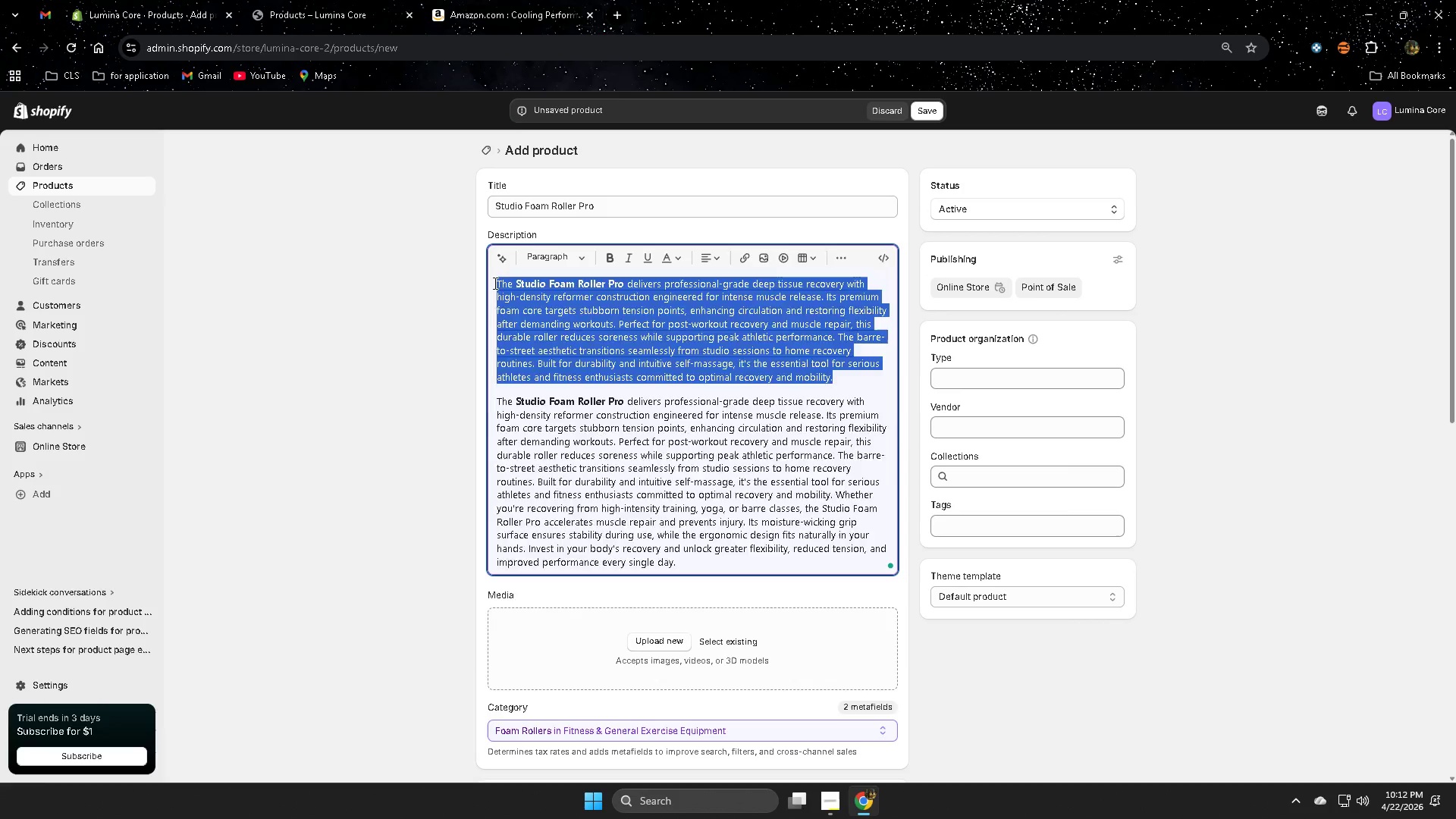 
key(Backspace)
 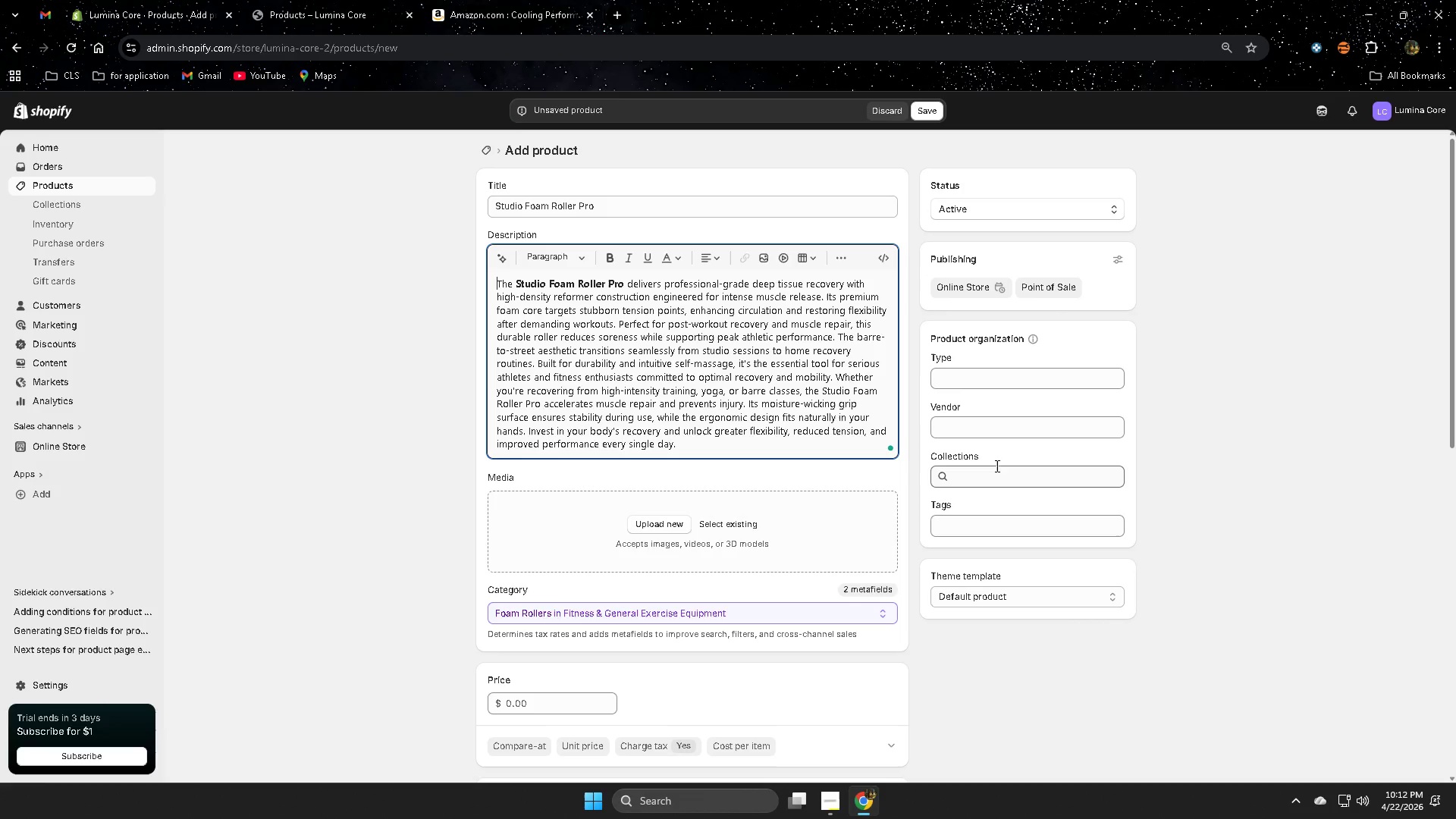 
left_click([1338, 469])
 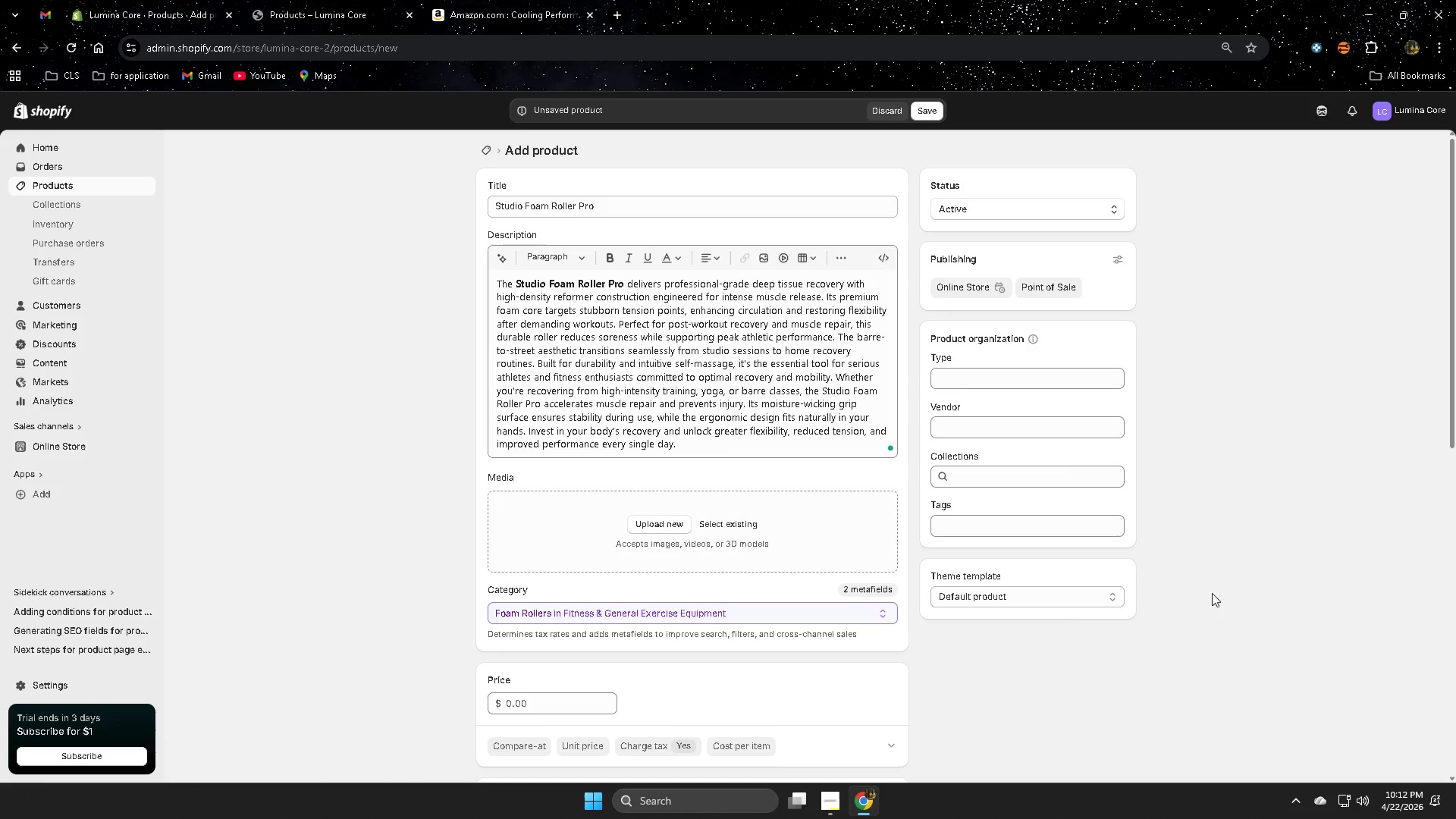 
wait(5.88)
 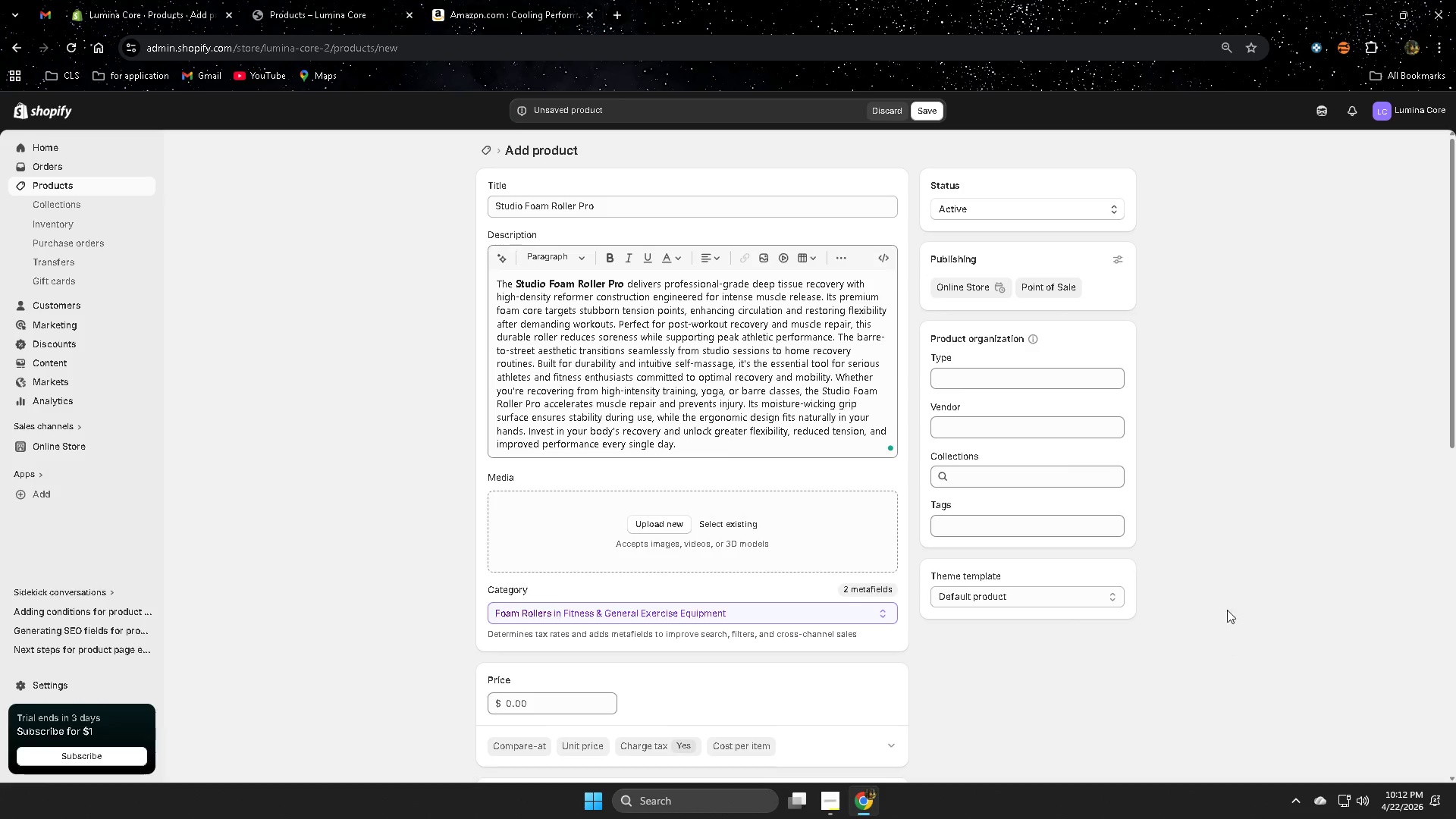 
scroll: coordinate [1218, 599], scroll_direction: down, amount: 2.0
 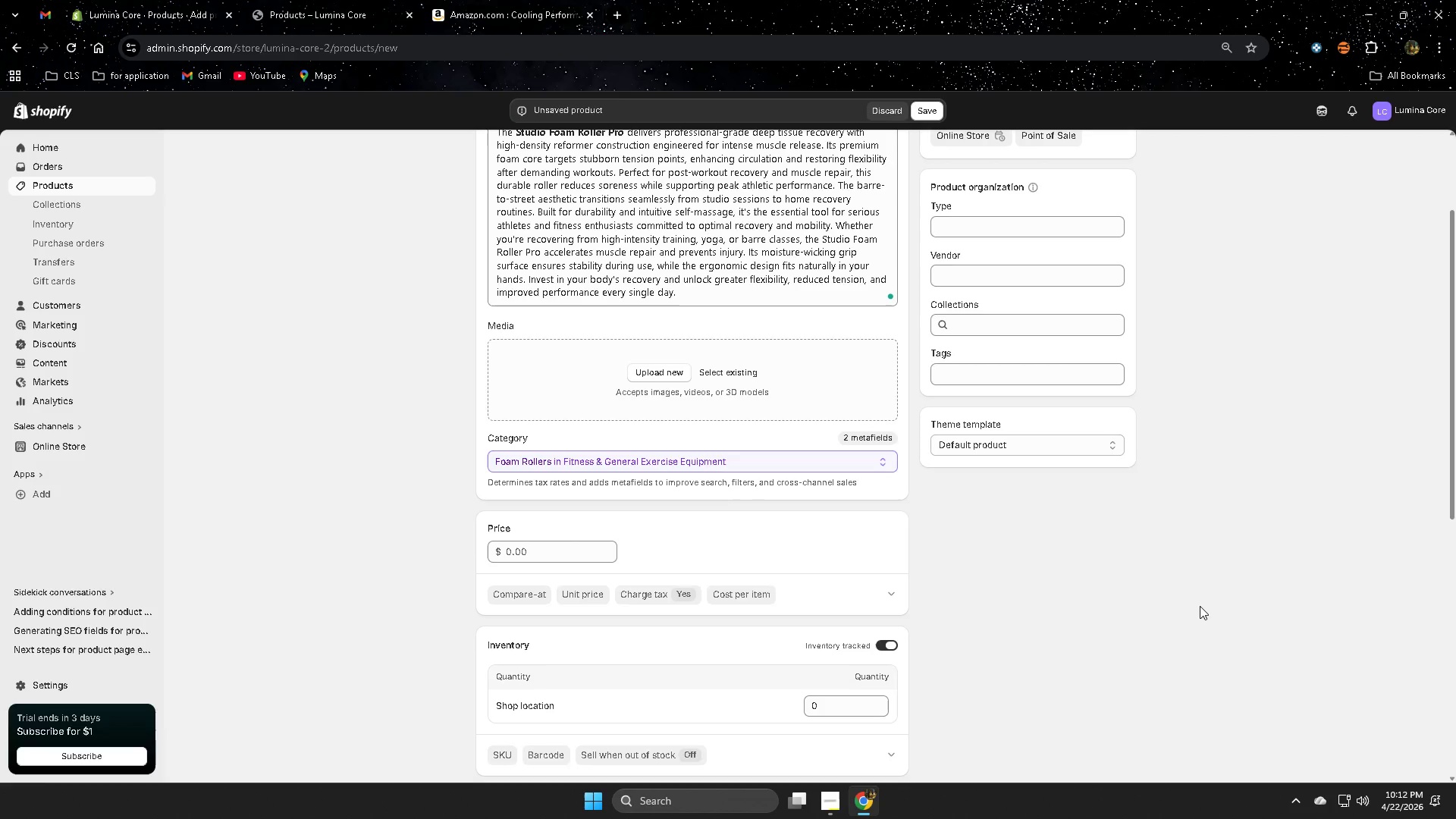 
wait(21.02)
 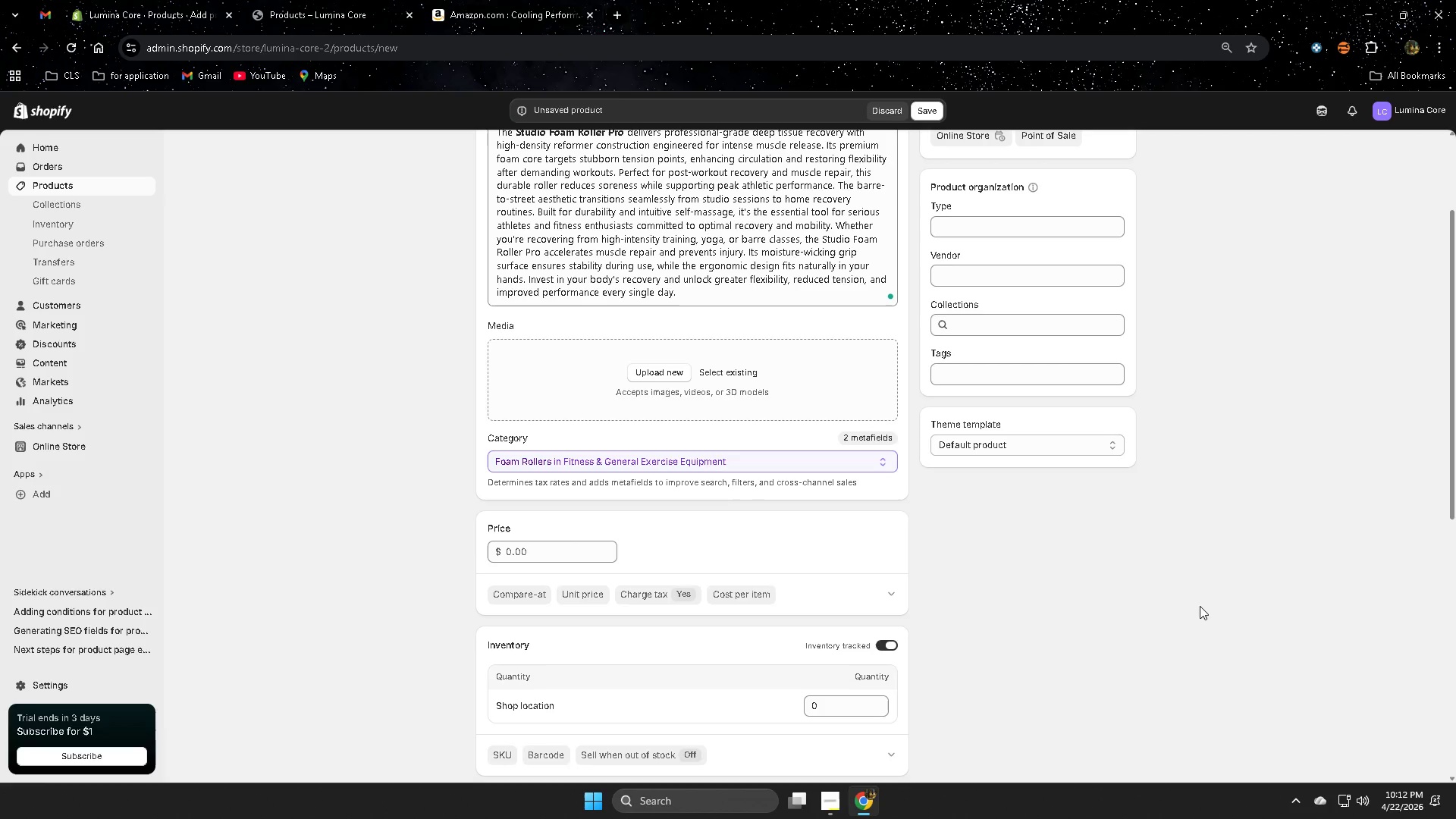 
scroll: coordinate [1178, 591], scroll_direction: up, amount: 4.0
 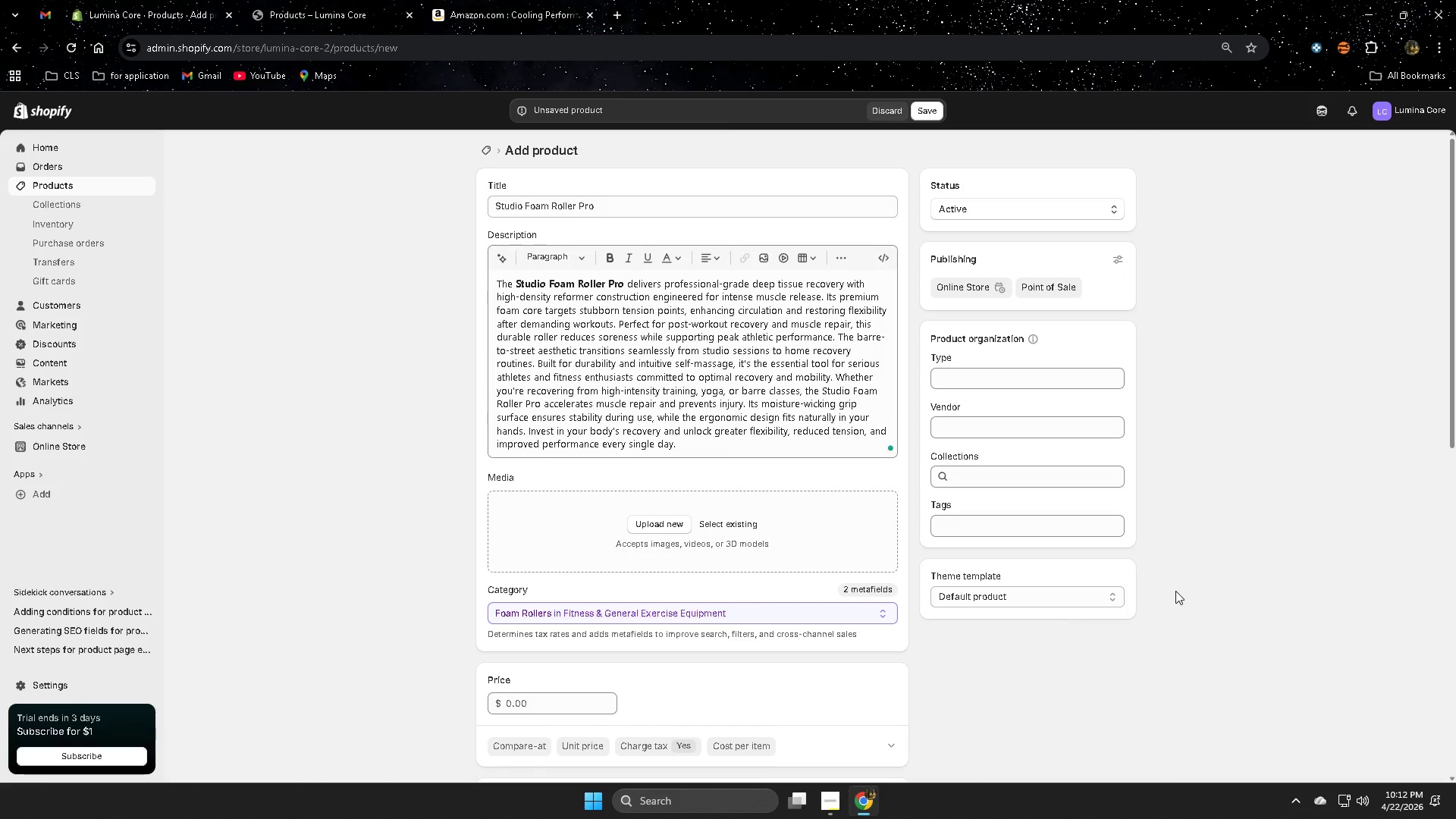 
wait(7.76)
 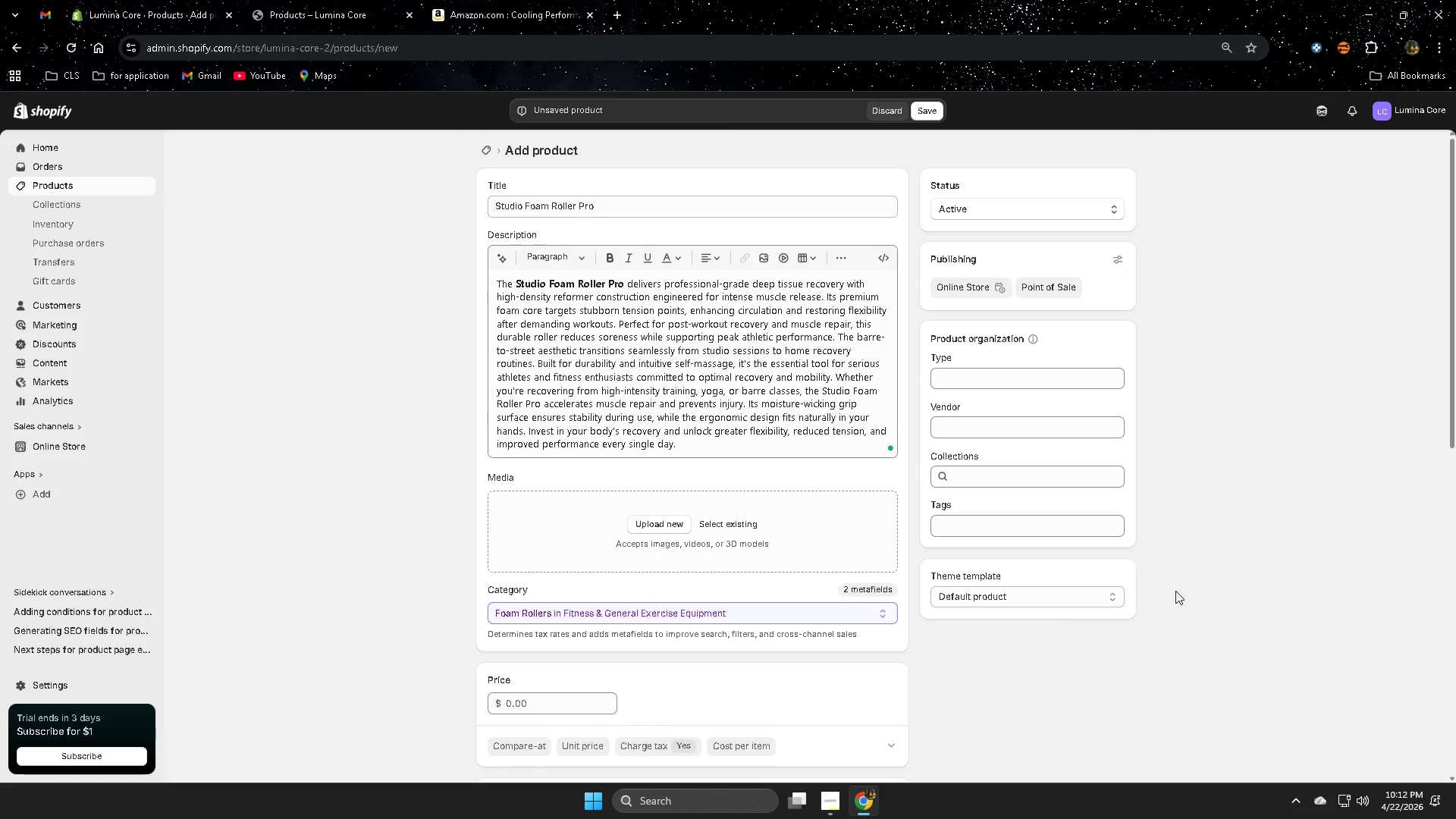 
scroll: coordinate [957, 652], scroll_direction: down, amount: 4.0
 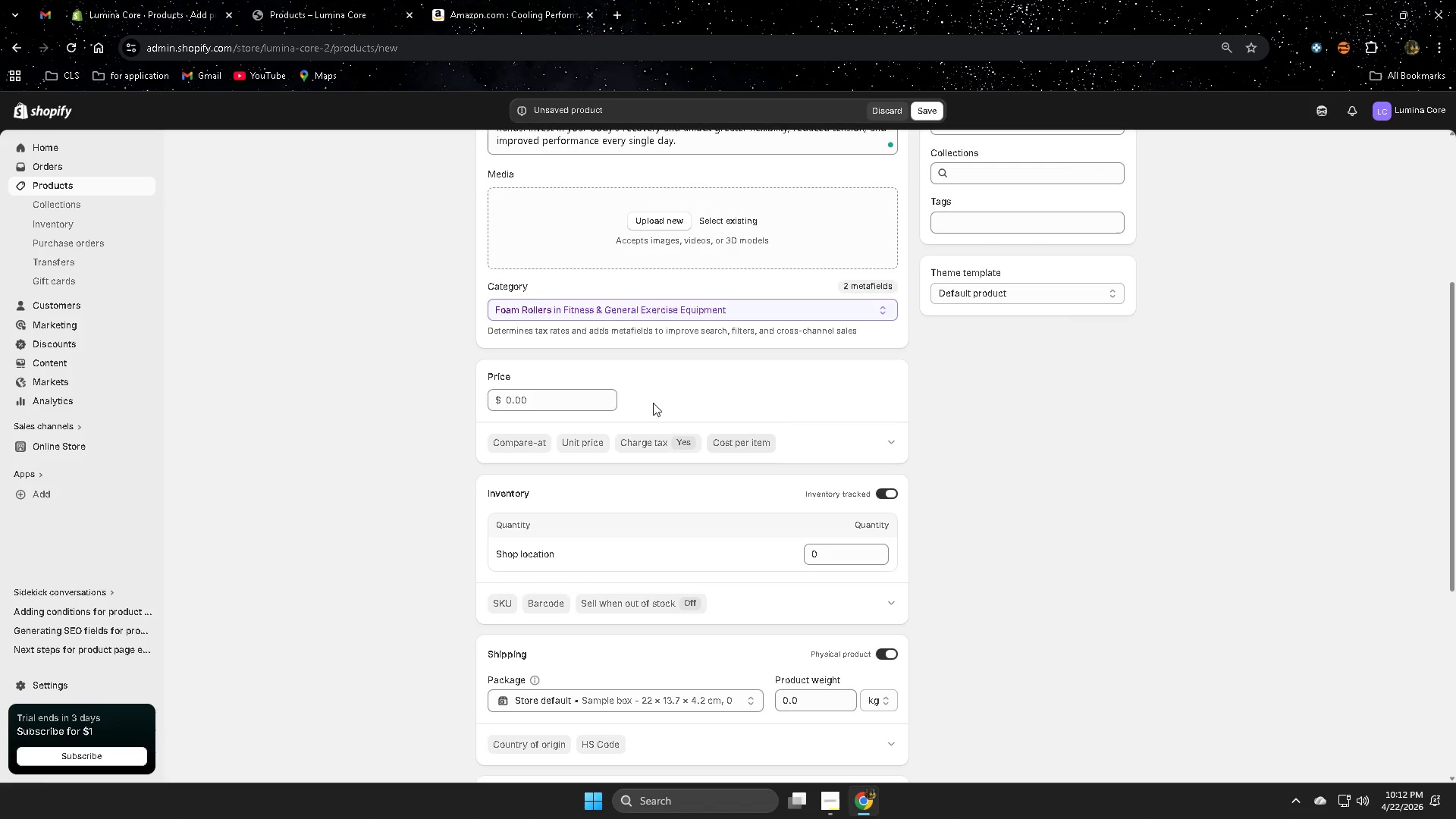 
scroll: coordinate [570, 379], scroll_direction: up, amount: 6.0
 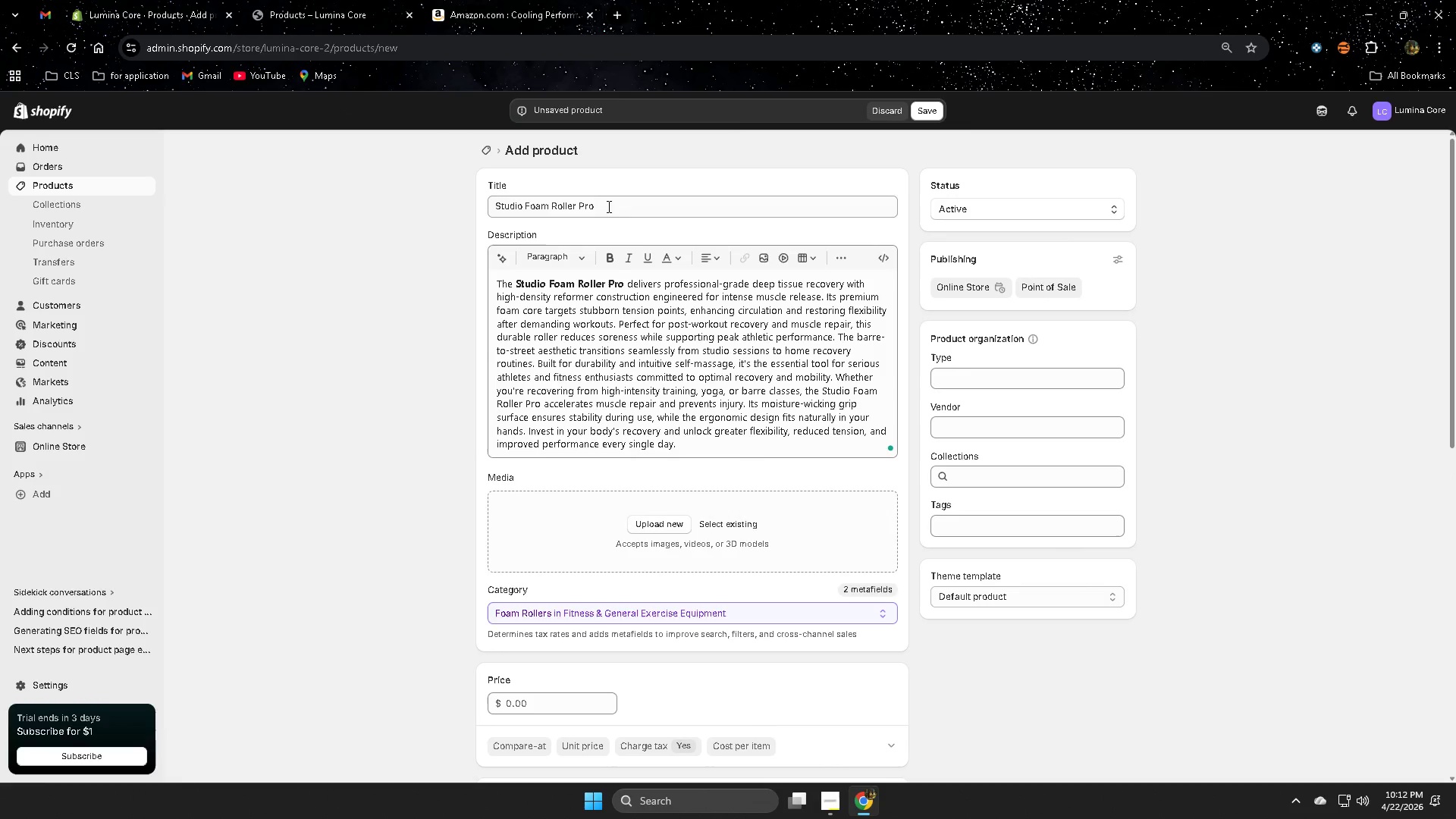 
double_click([607, 206])
 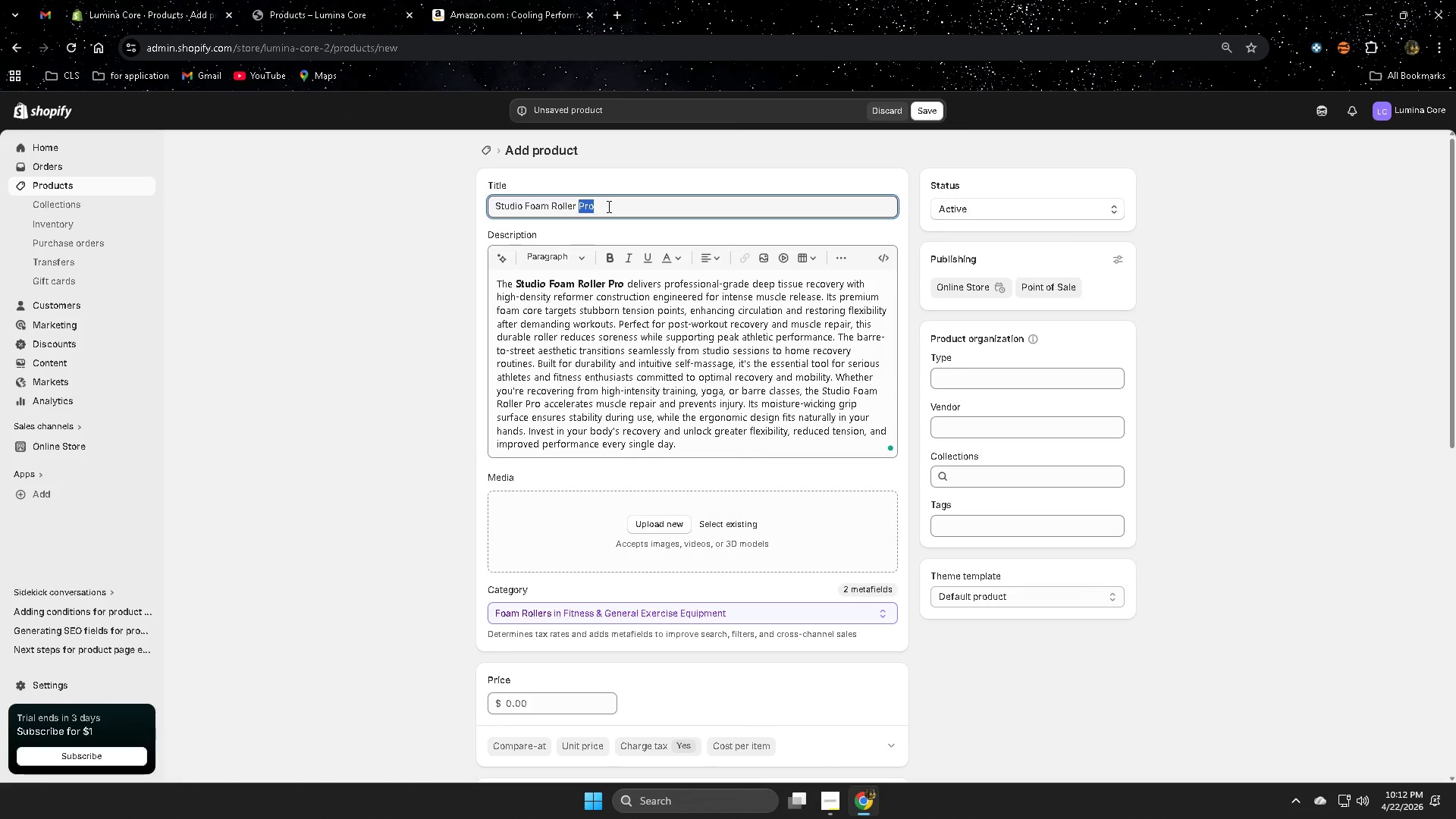 
triple_click([607, 206])
 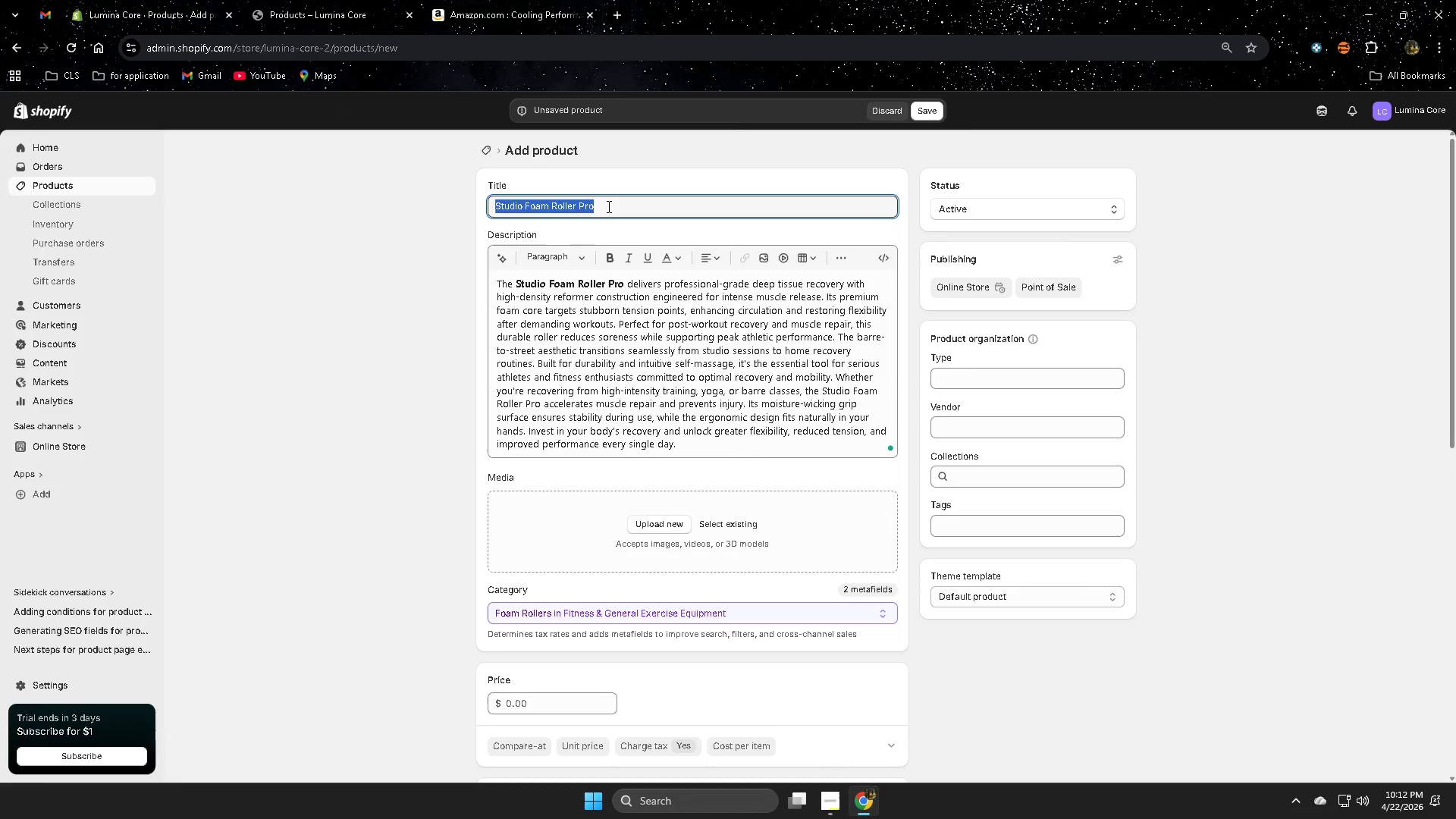 
triple_click([607, 206])
 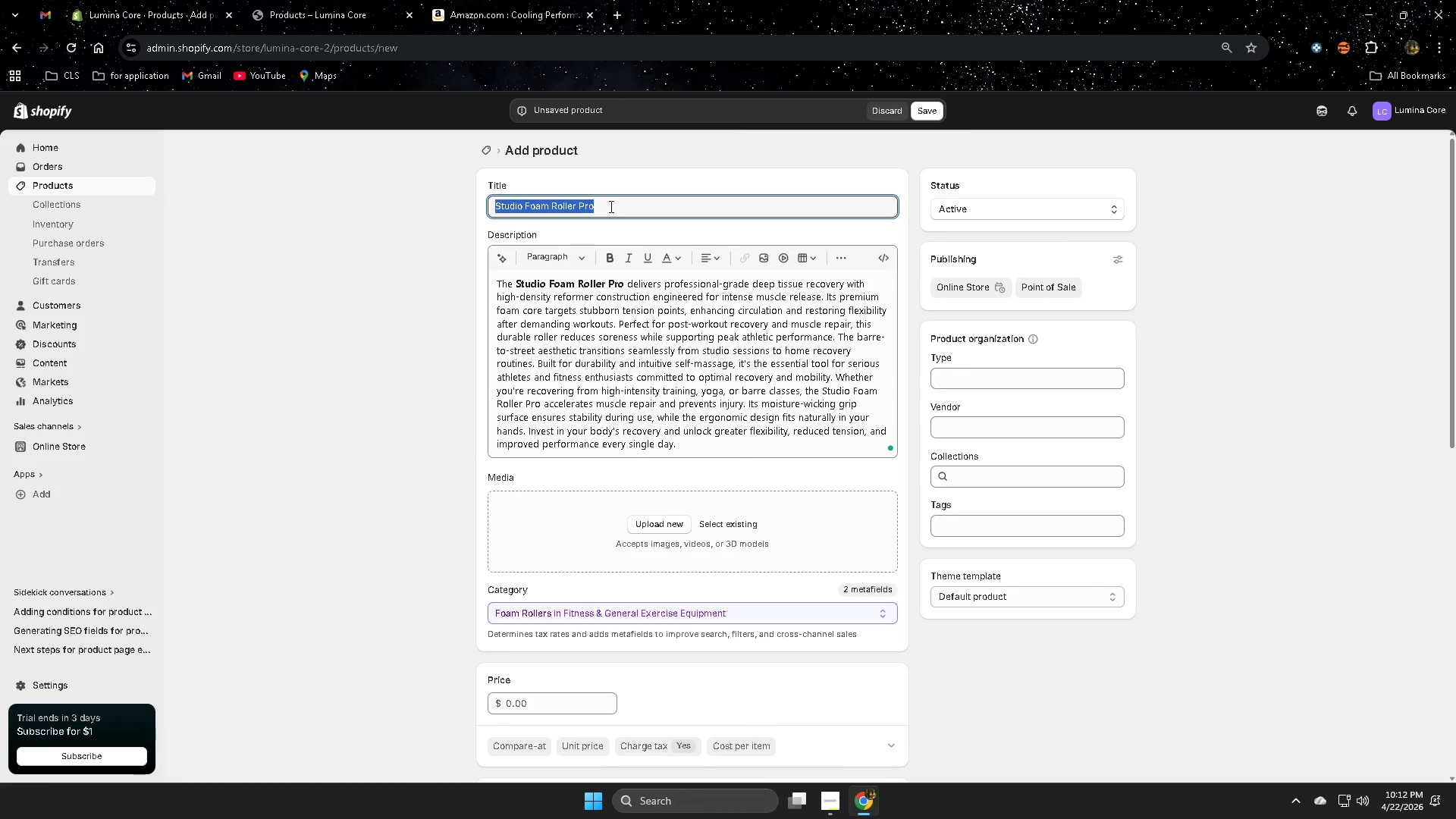 
key(Control+ControlLeft)
 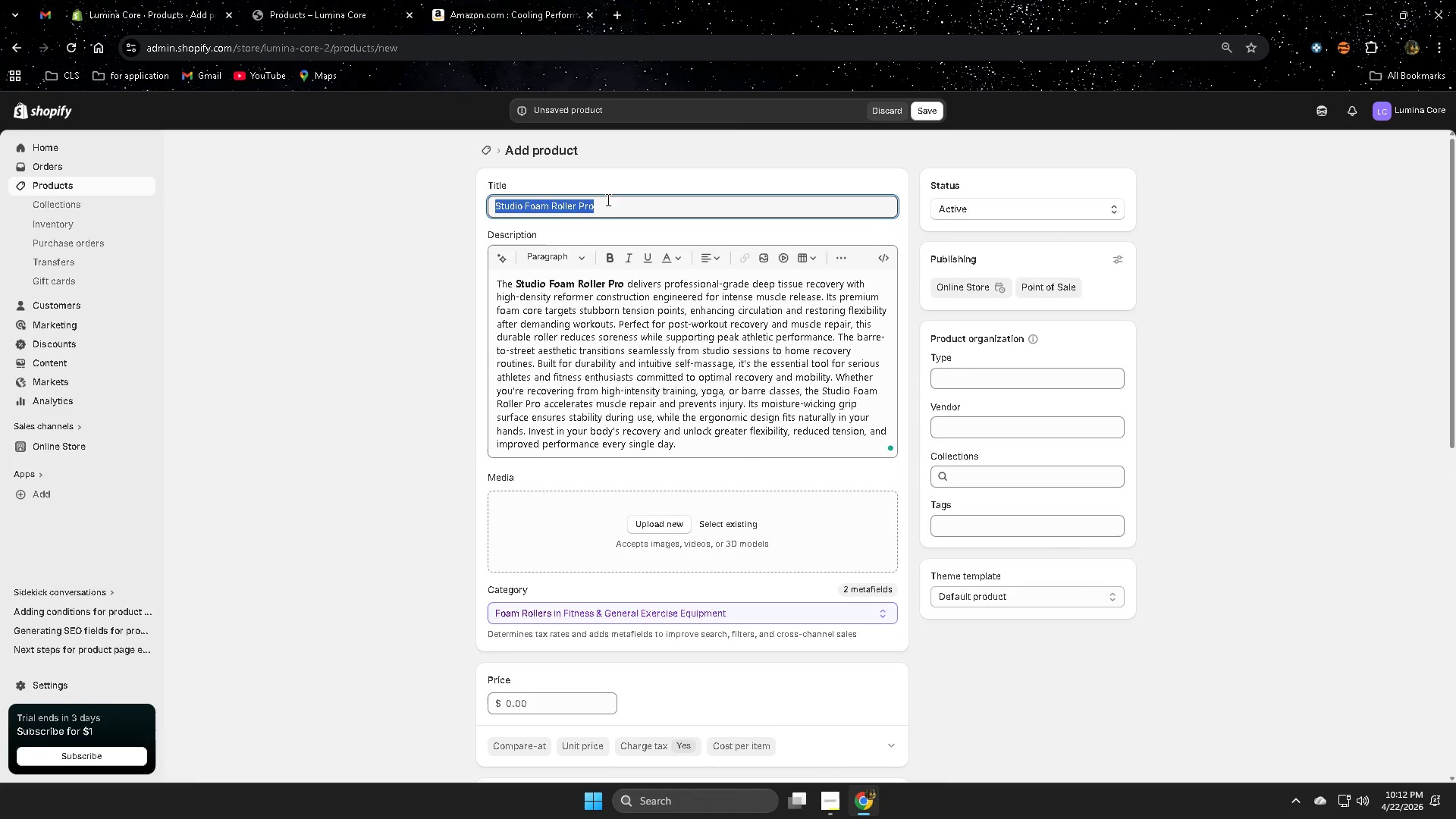 
key(Control+C)
 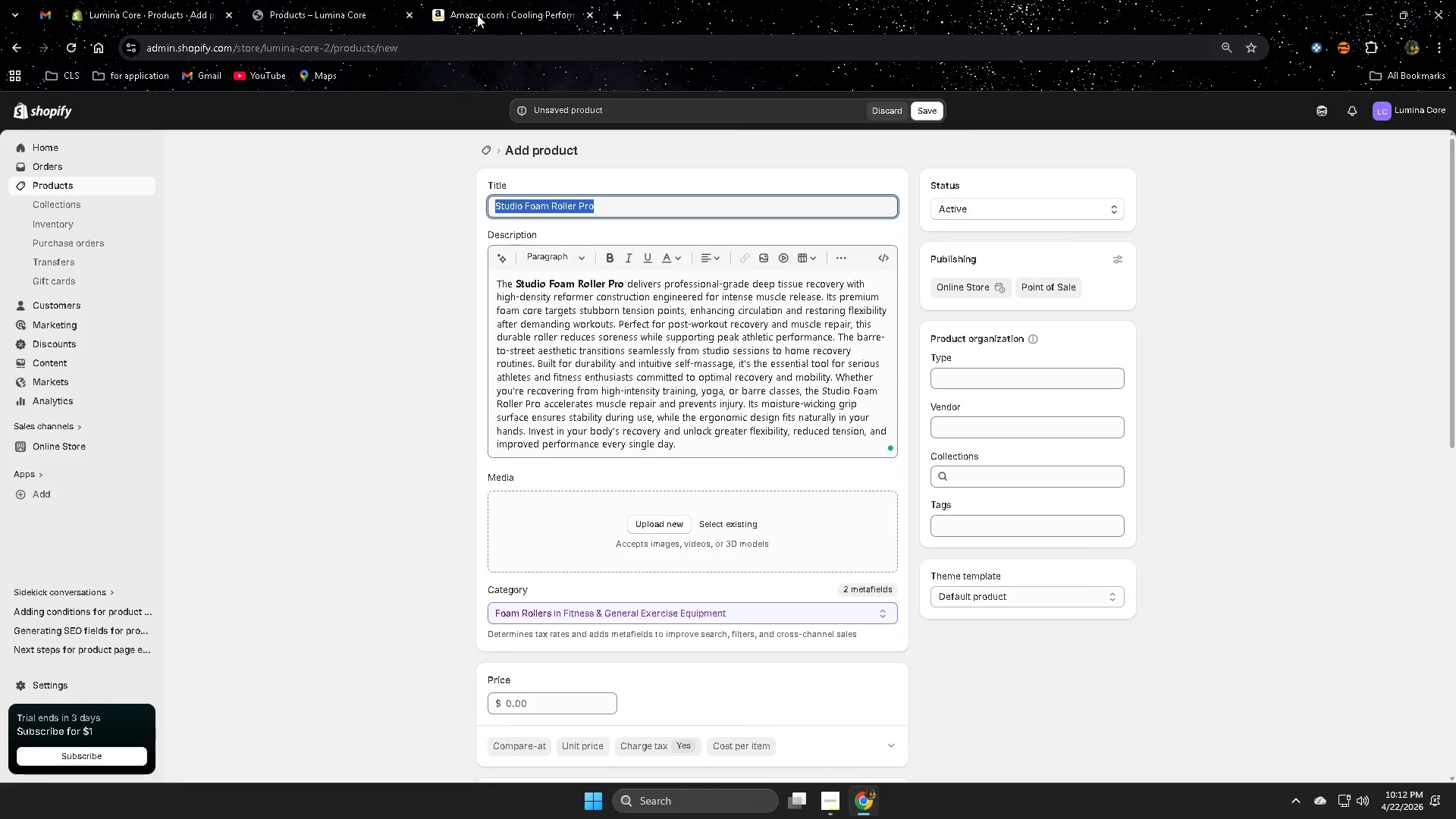 
left_click([483, 6])
 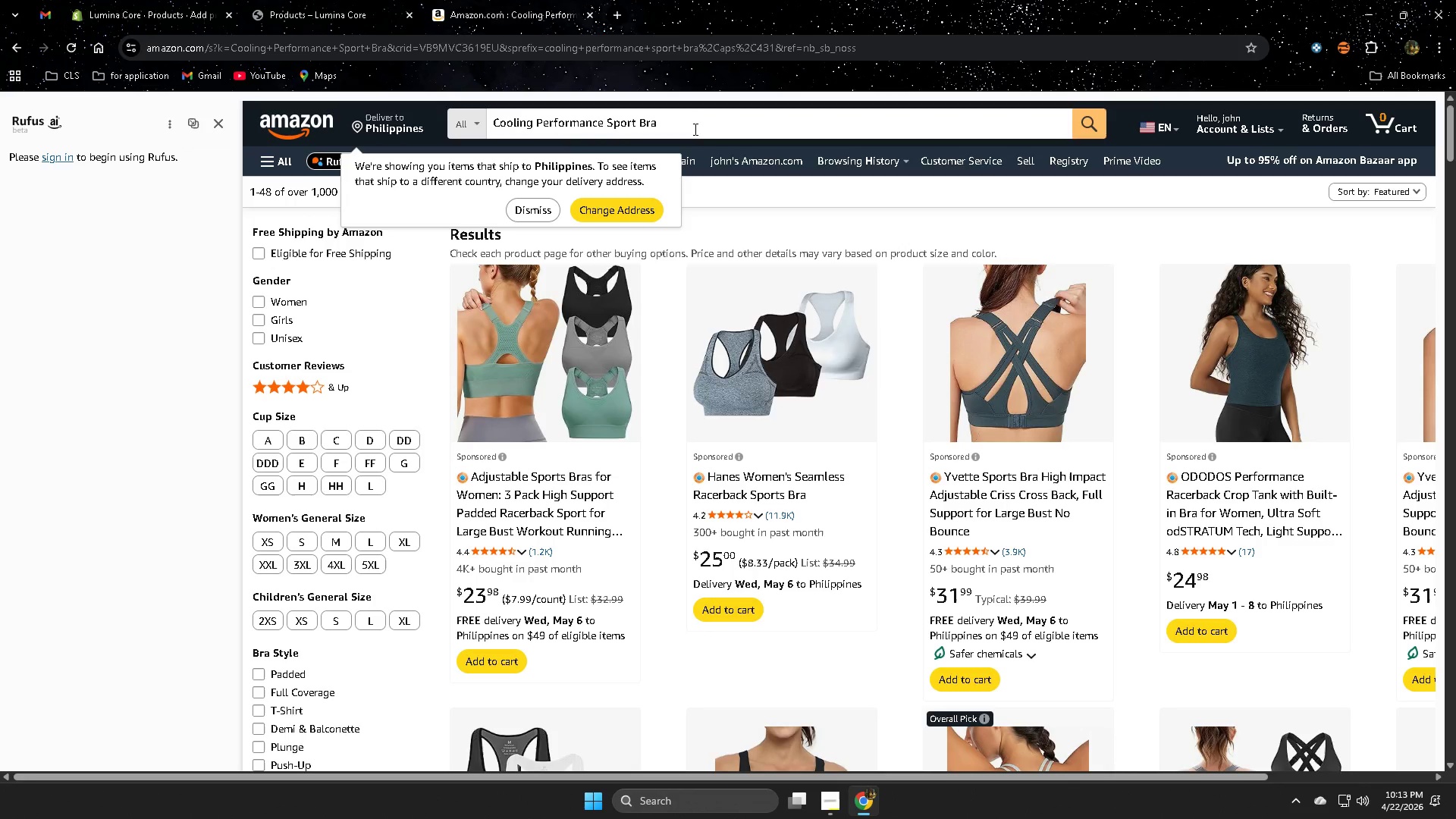 
double_click([696, 126])
 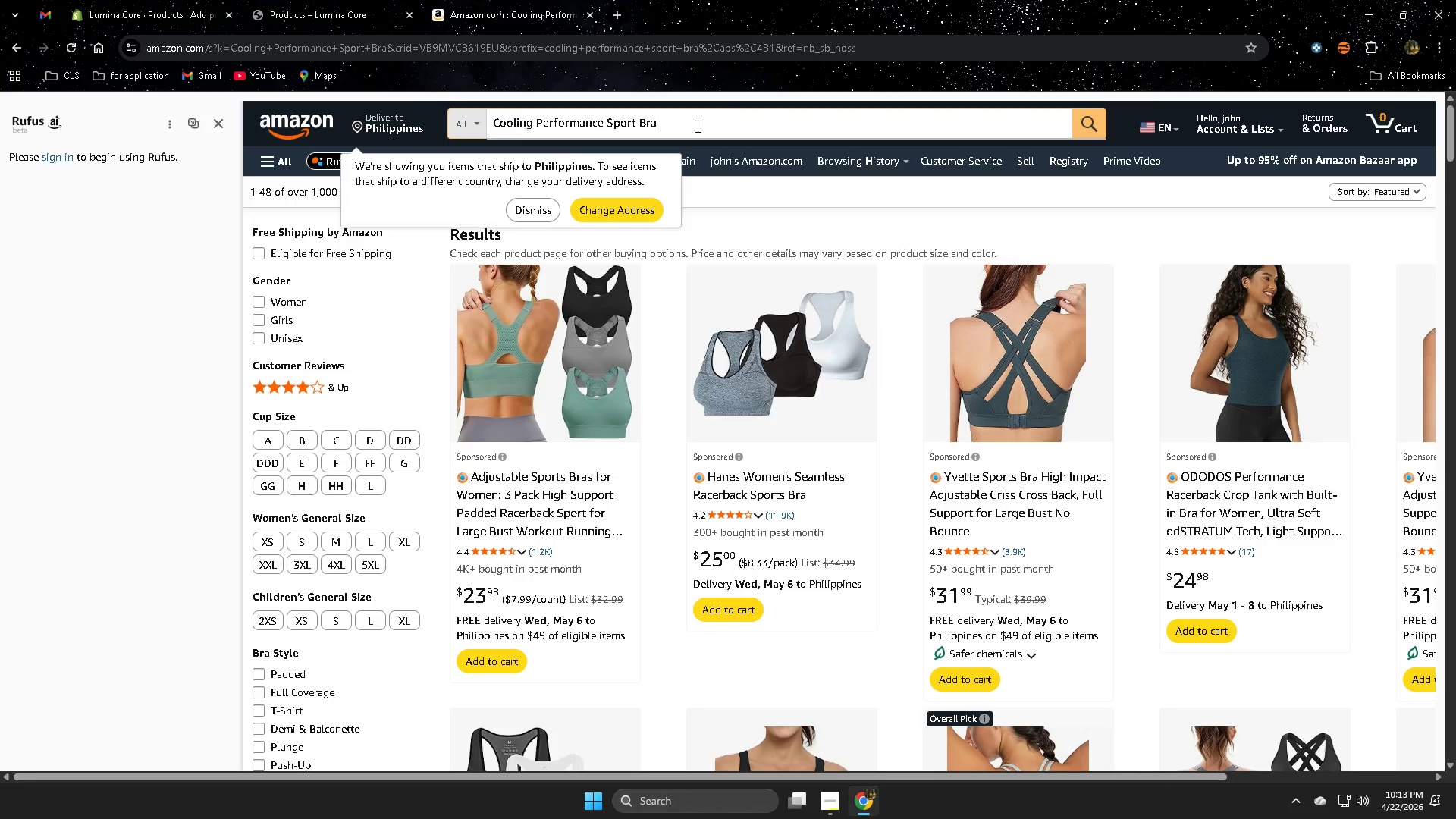 
triple_click([696, 126])
 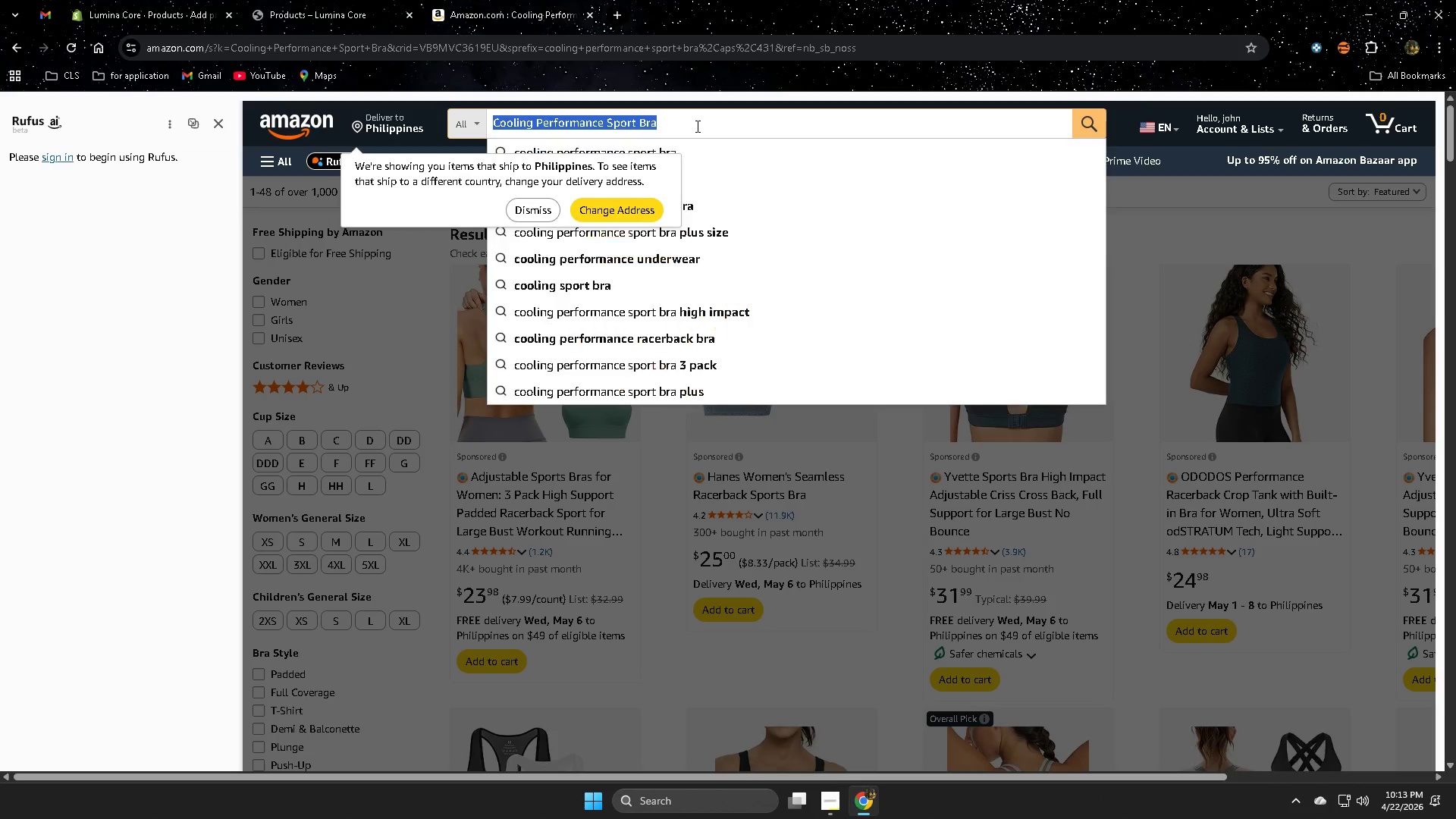 
key(Control+V)
 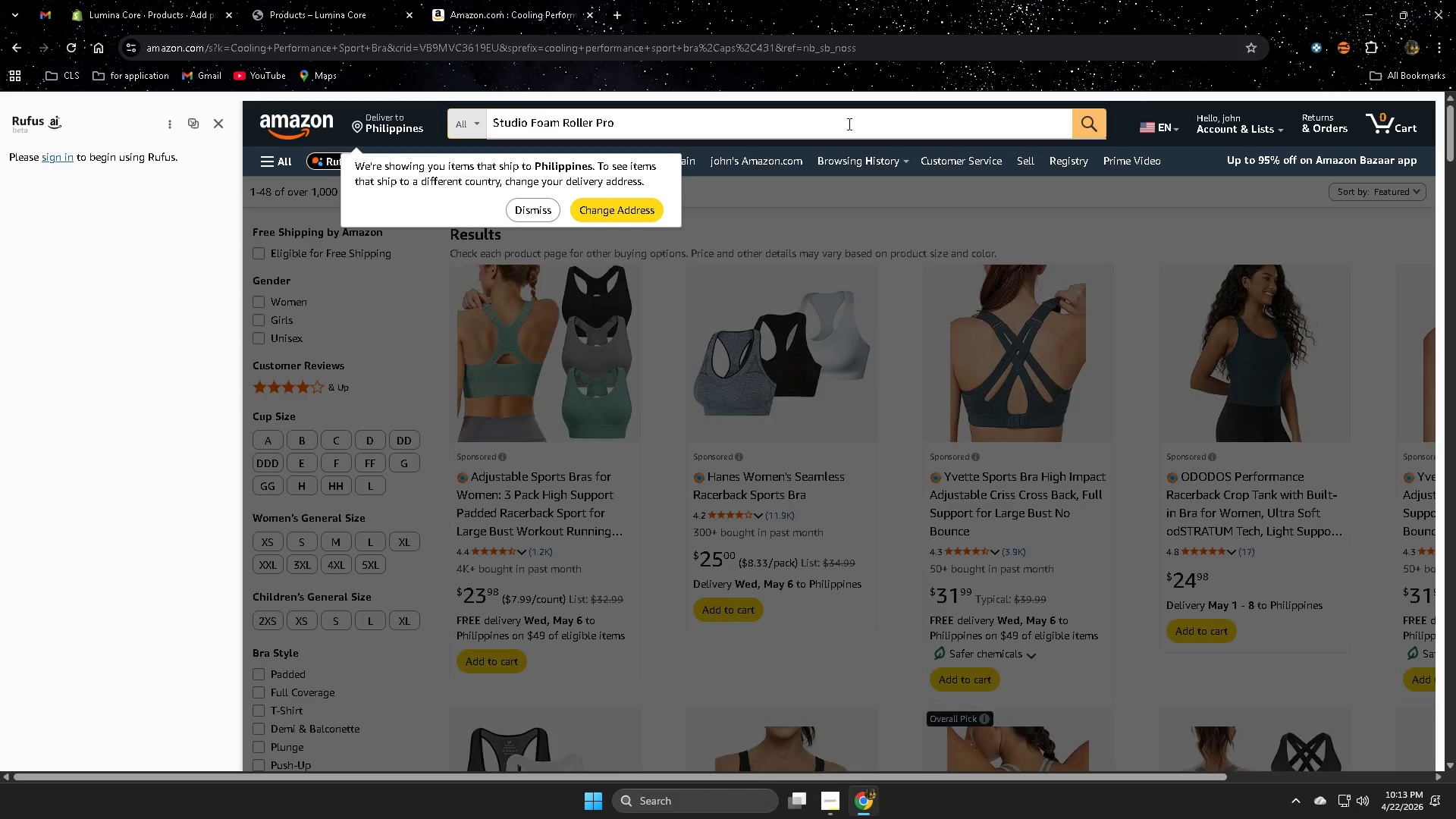 
key(Enter)
 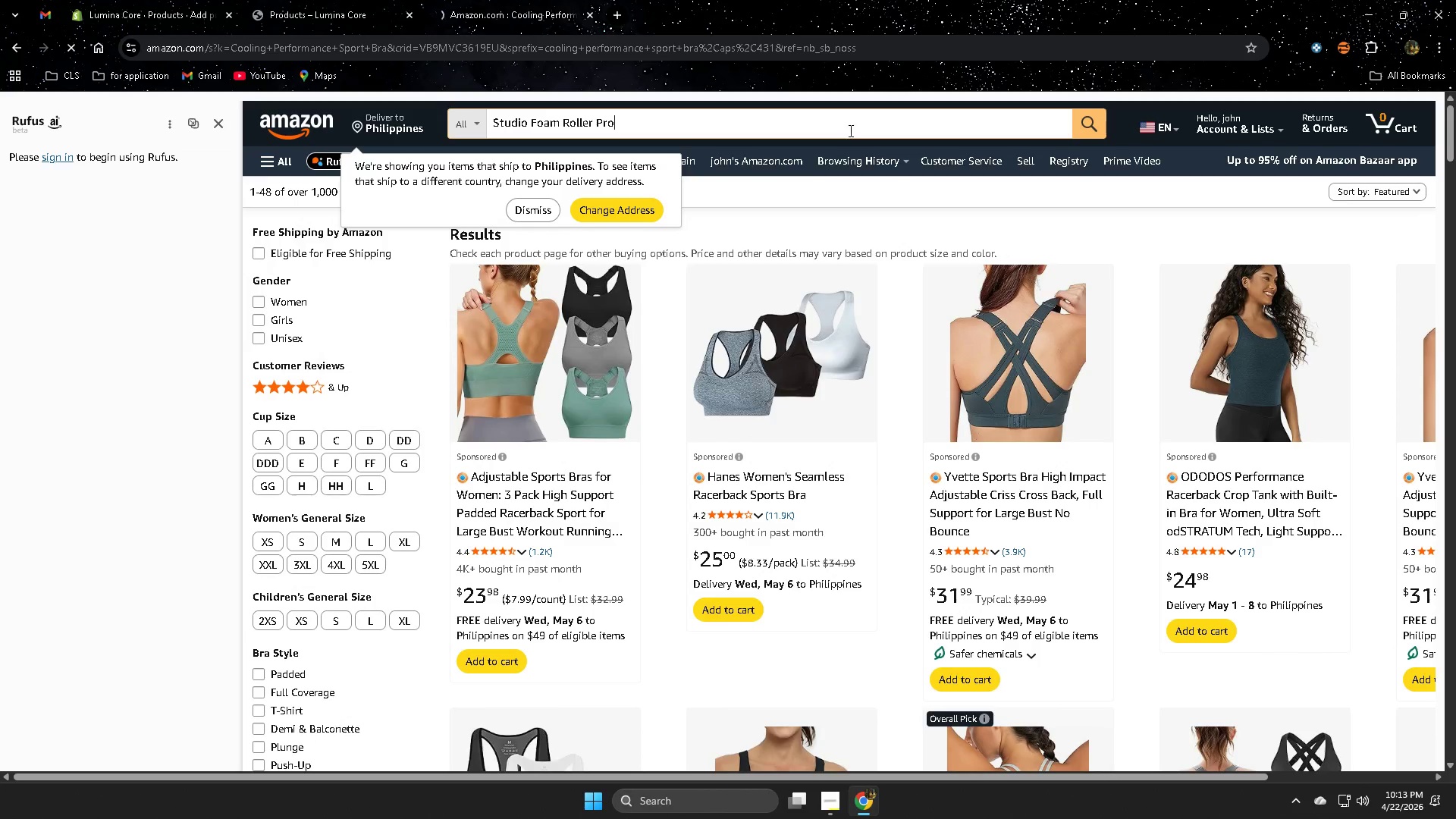 
mouse_move([836, 146])
 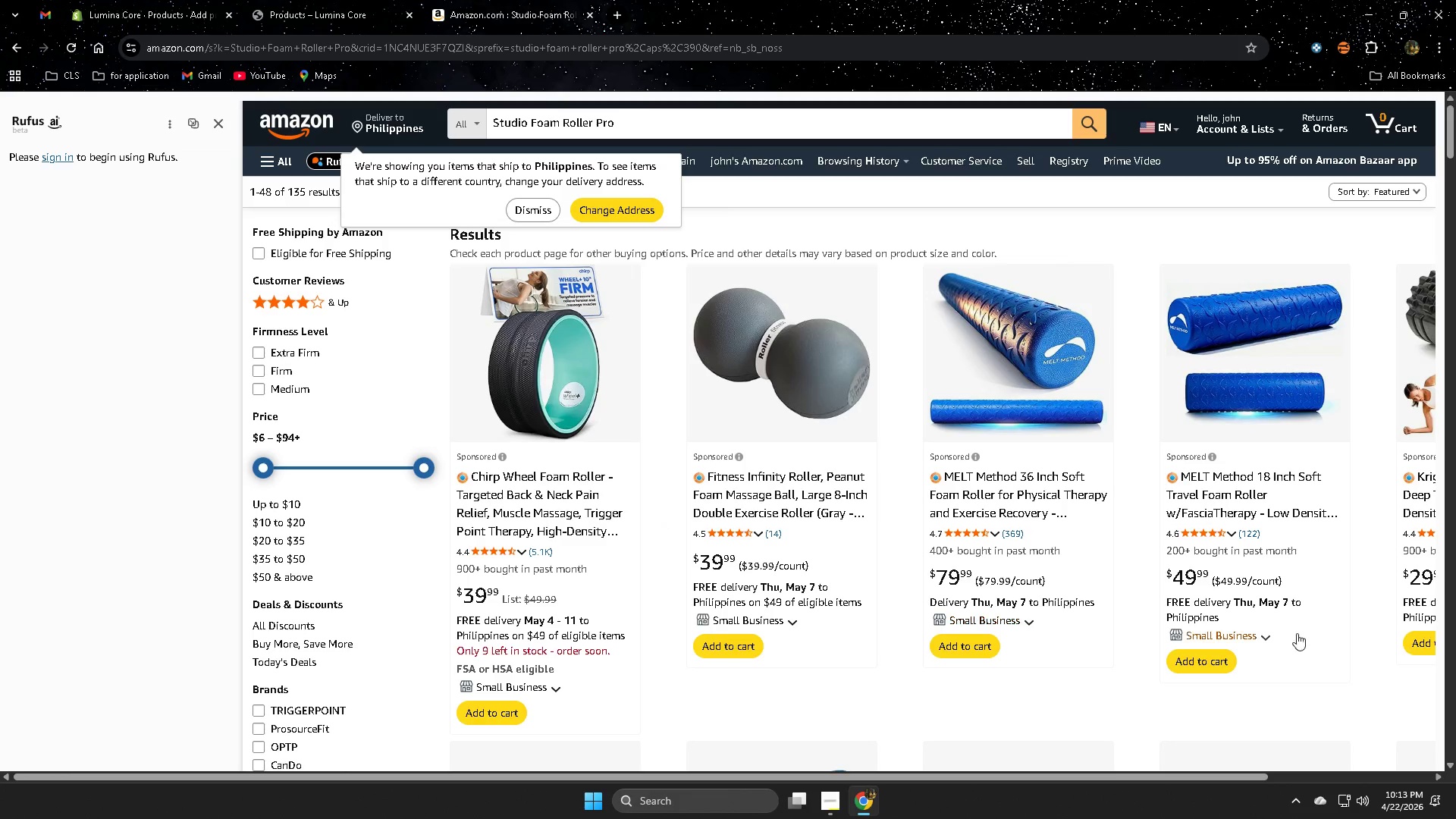 
wait(5.49)
 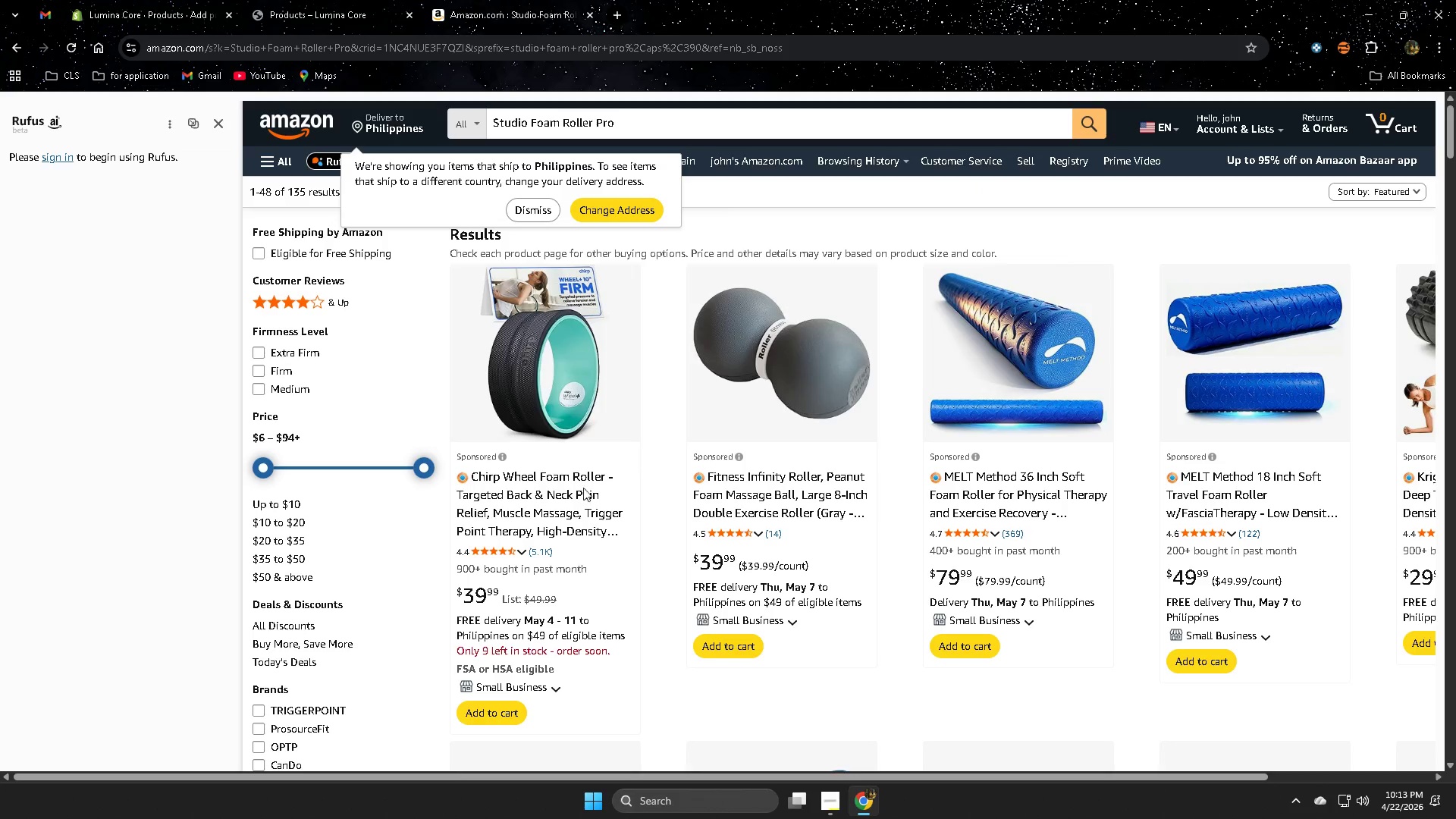 
scroll: coordinate [1287, 639], scroll_direction: down, amount: 2.0
 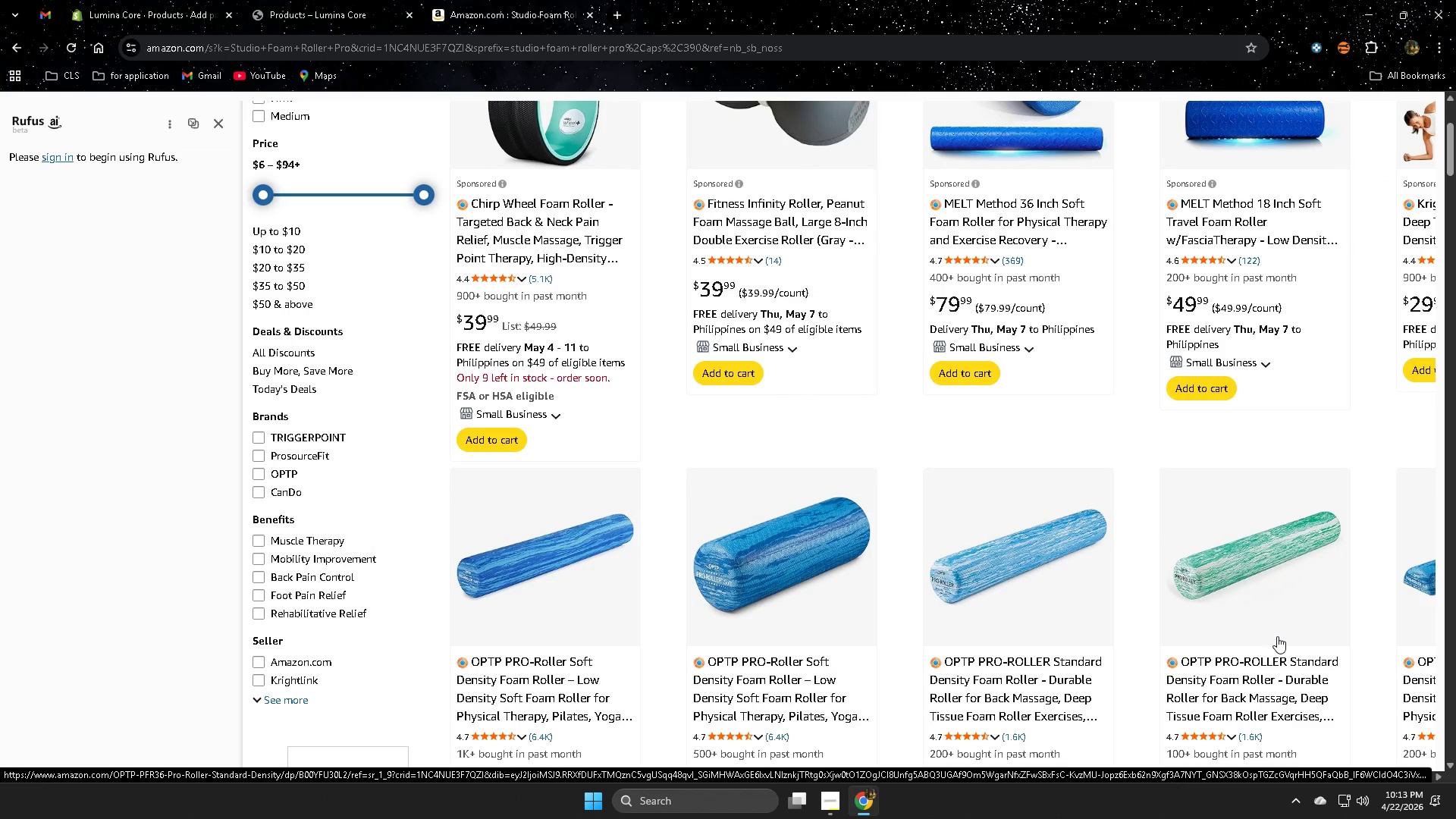 
scroll: coordinate [762, 496], scroll_direction: up, amount: 4.0
 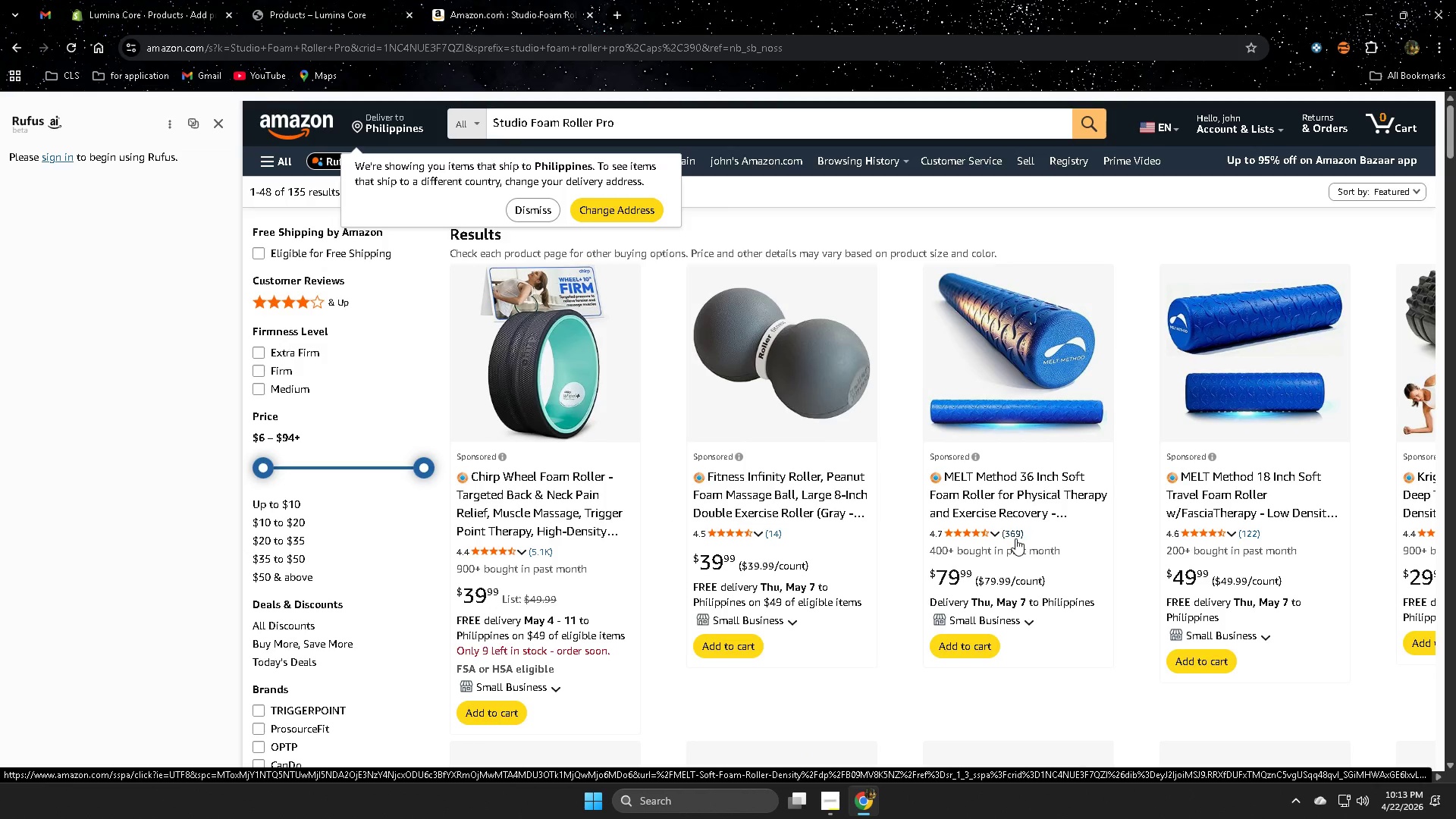 
scroll: coordinate [807, 551], scroll_direction: down, amount: 5.0
 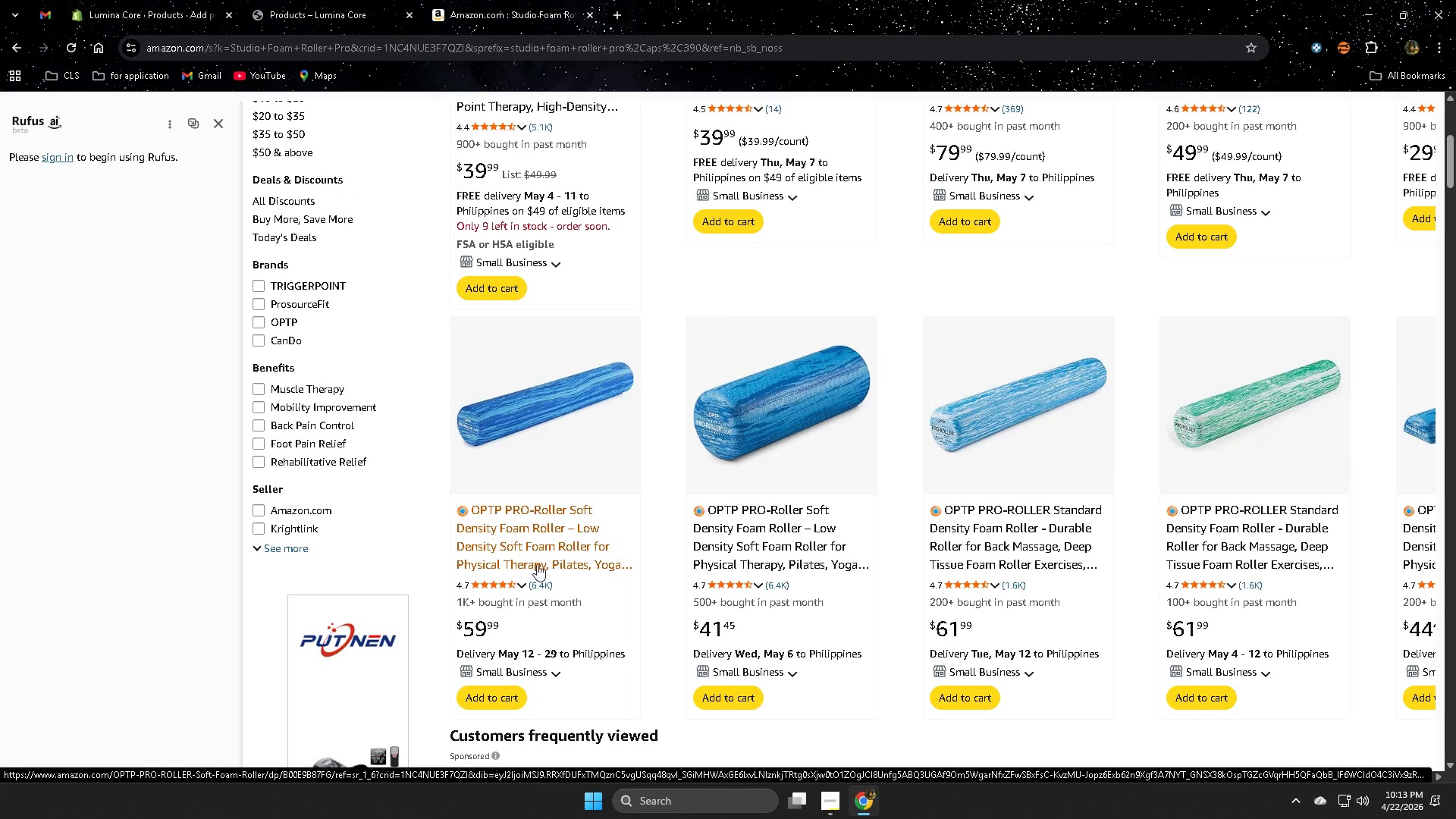 
wait(7.08)
 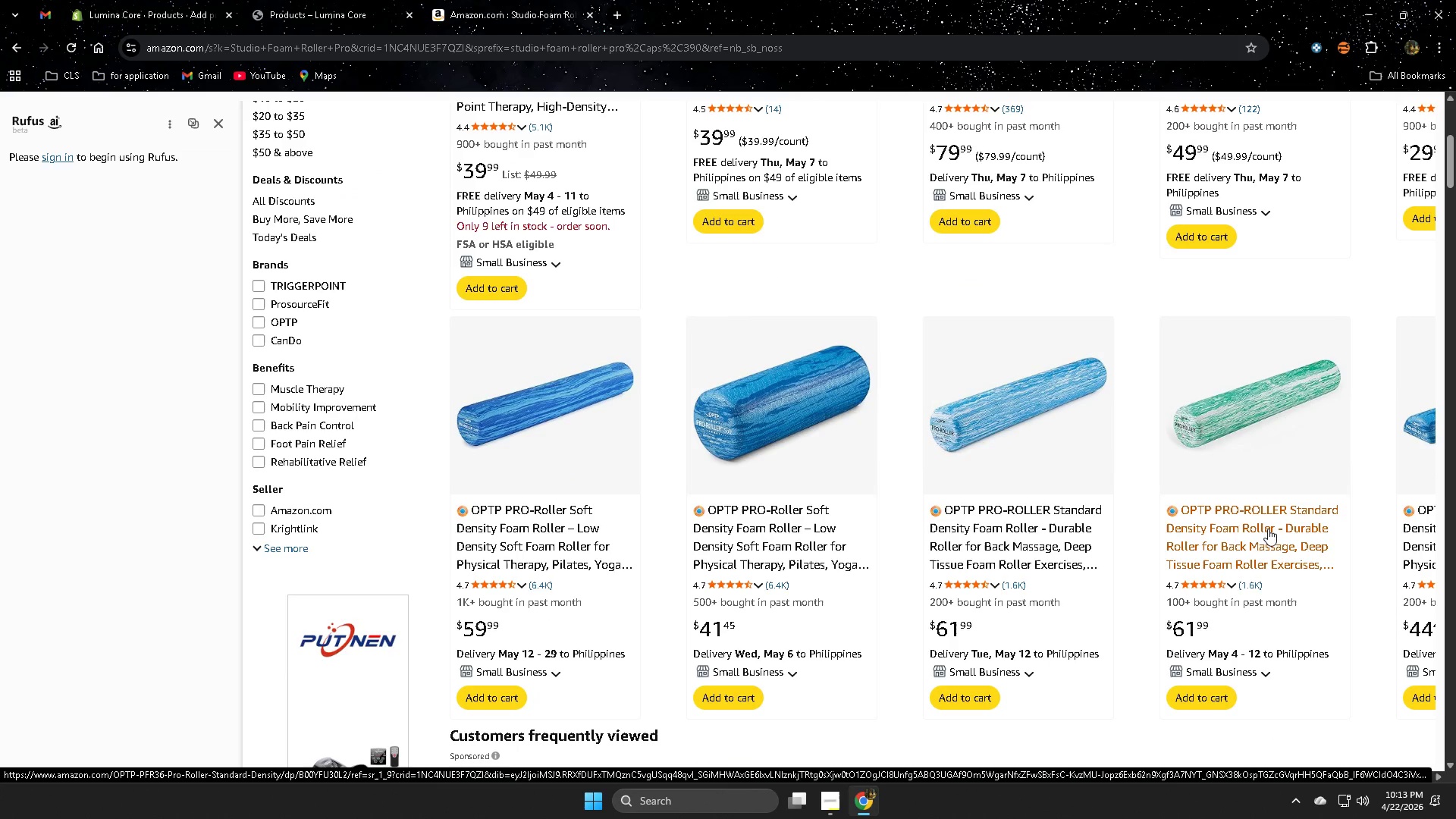 
scroll: coordinate [718, 537], scroll_direction: up, amount: 3.0
 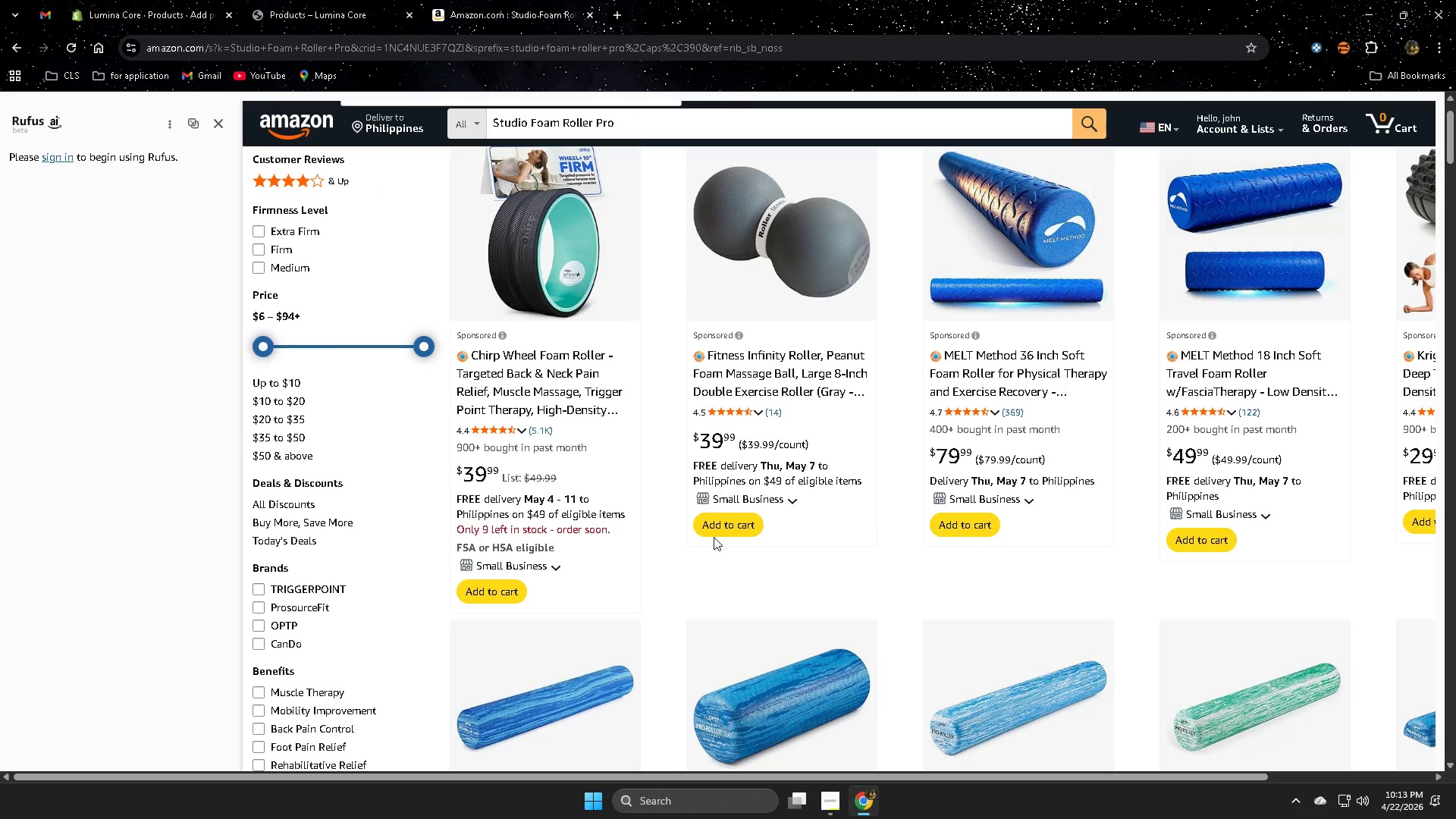 
scroll: coordinate [679, 532], scroll_direction: down, amount: 3.0
 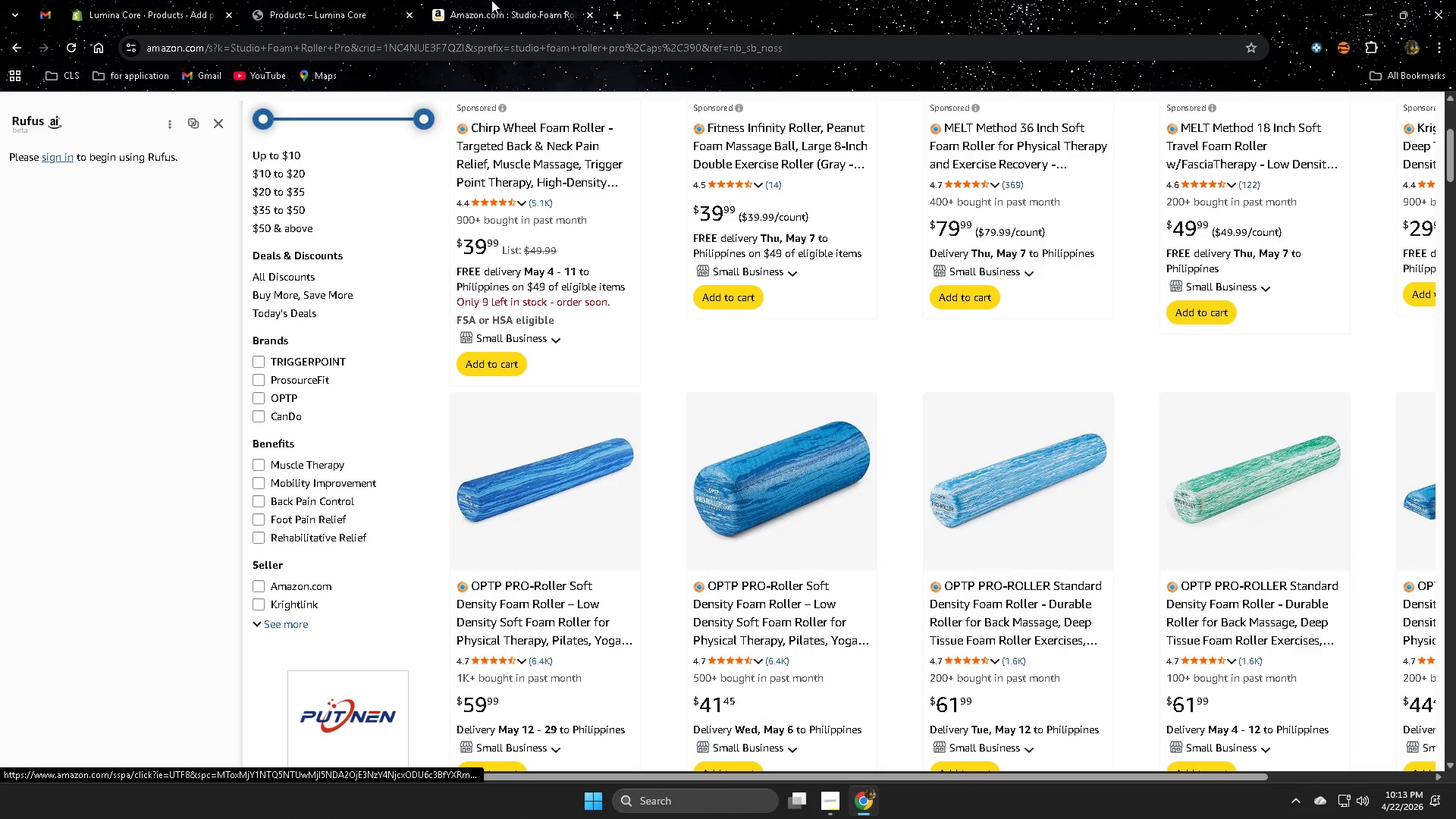 
left_click([504, 0])
 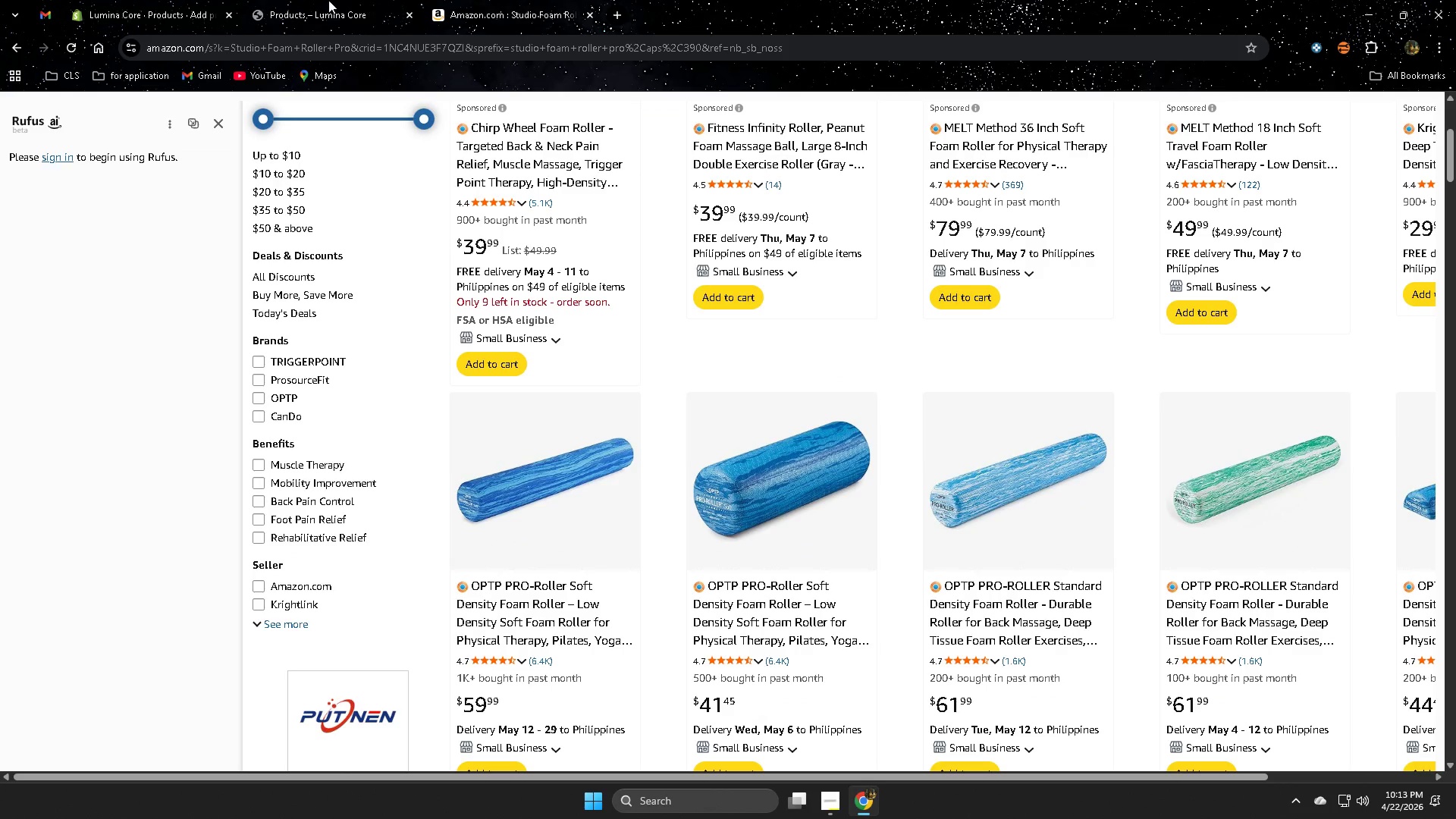 
key(Control+ControlLeft)
 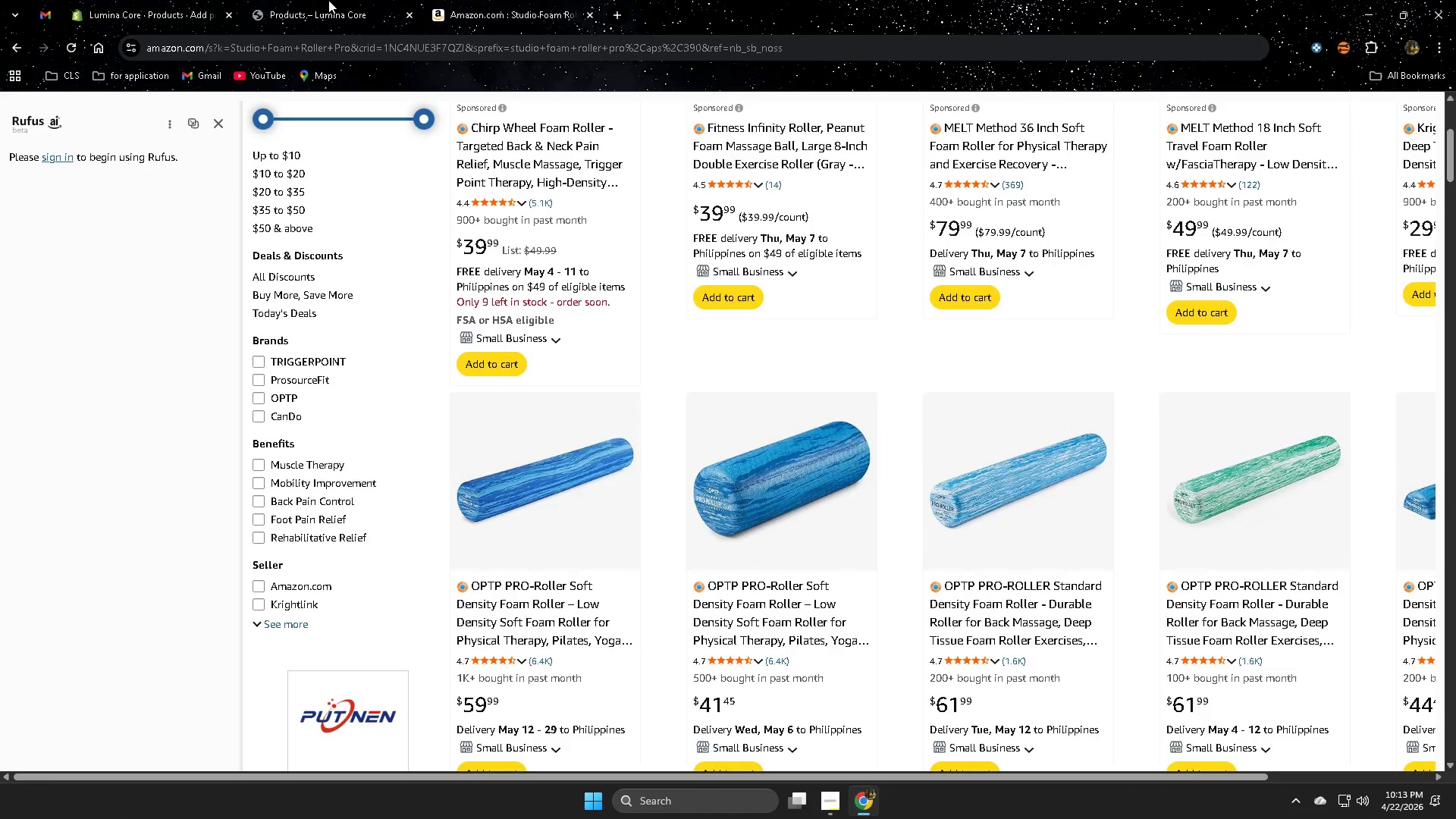 
key(Control+W)
 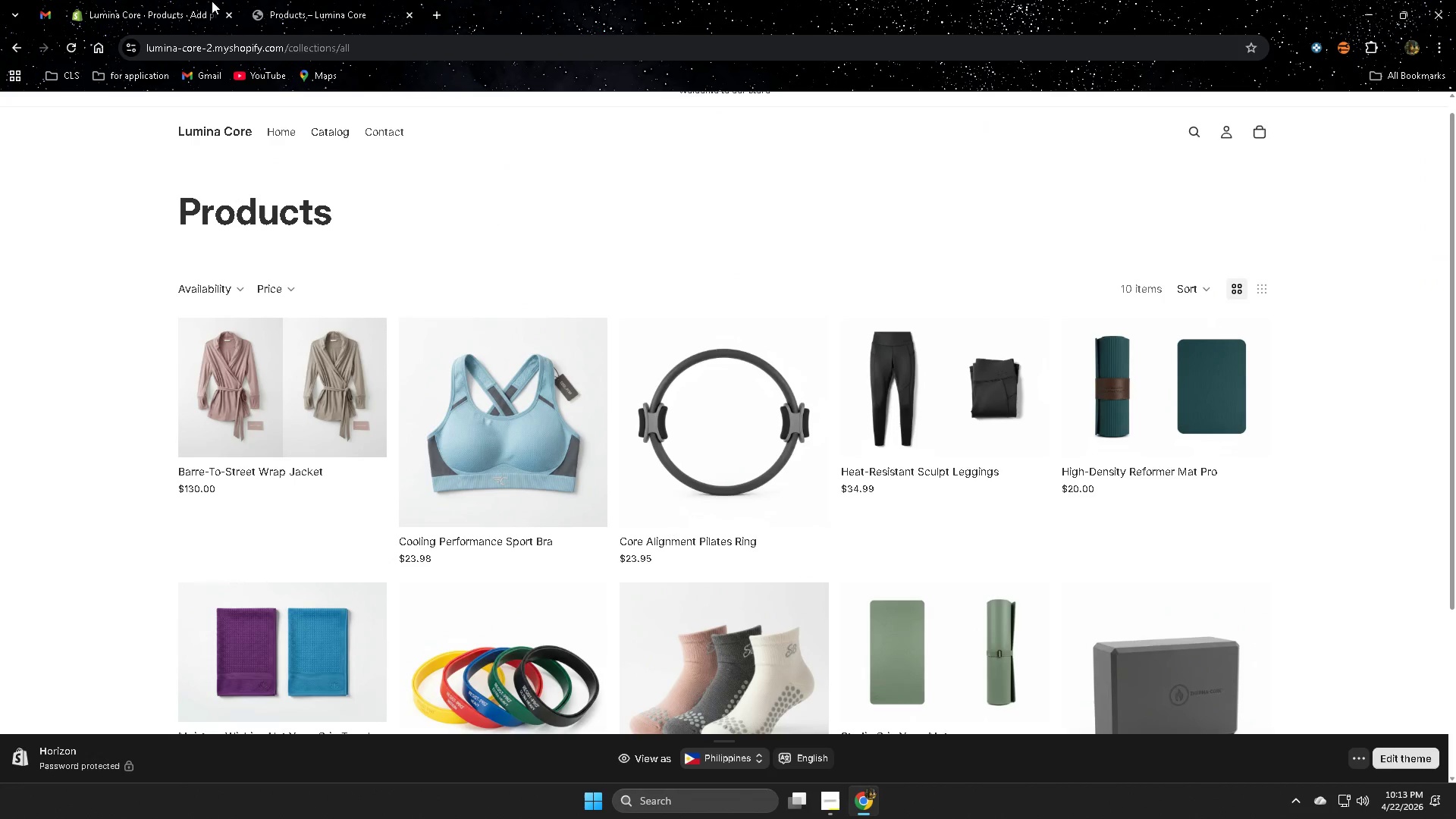 
left_click([156, 0])
 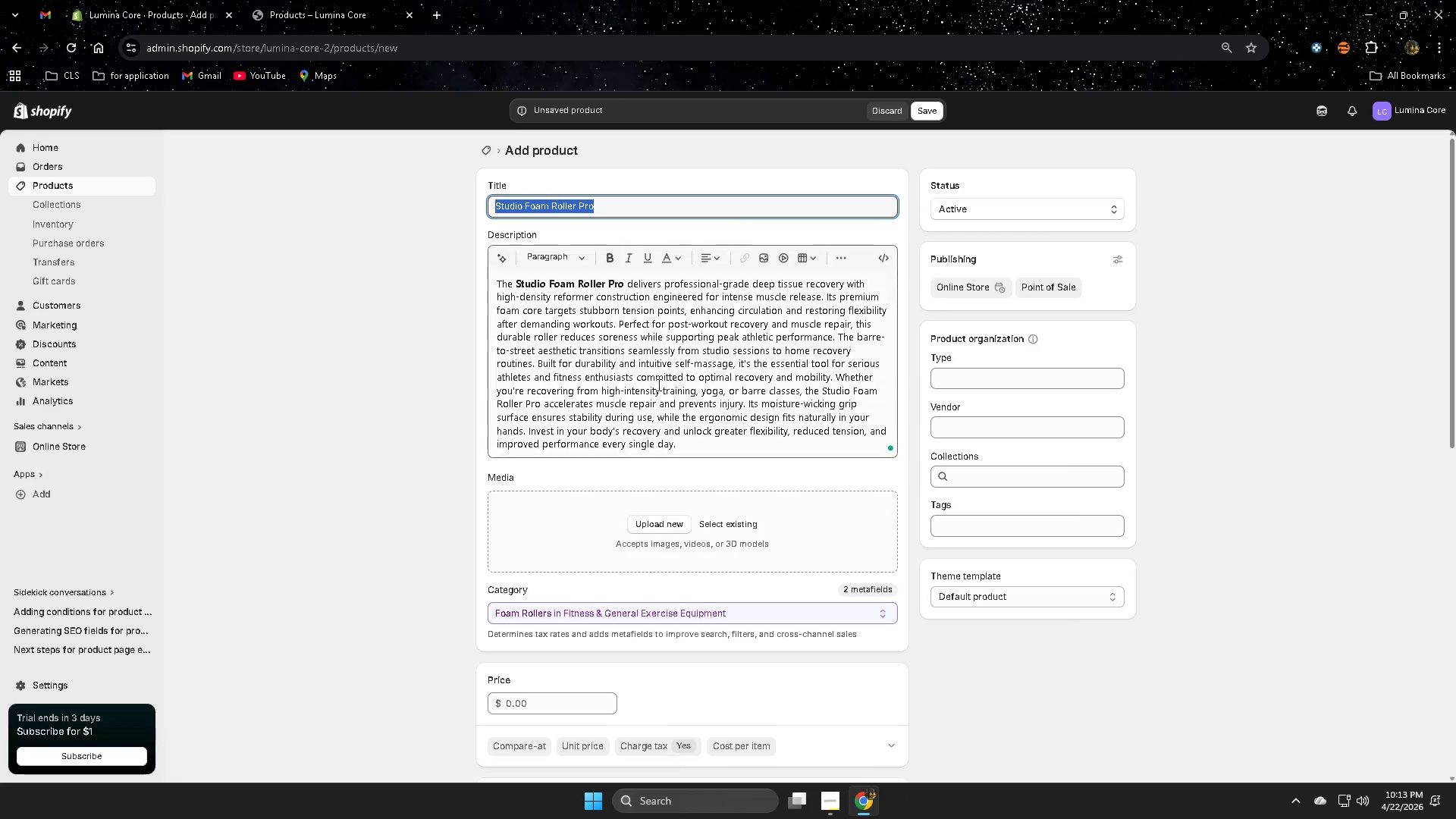 
scroll: coordinate [641, 572], scroll_direction: down, amount: 2.0
 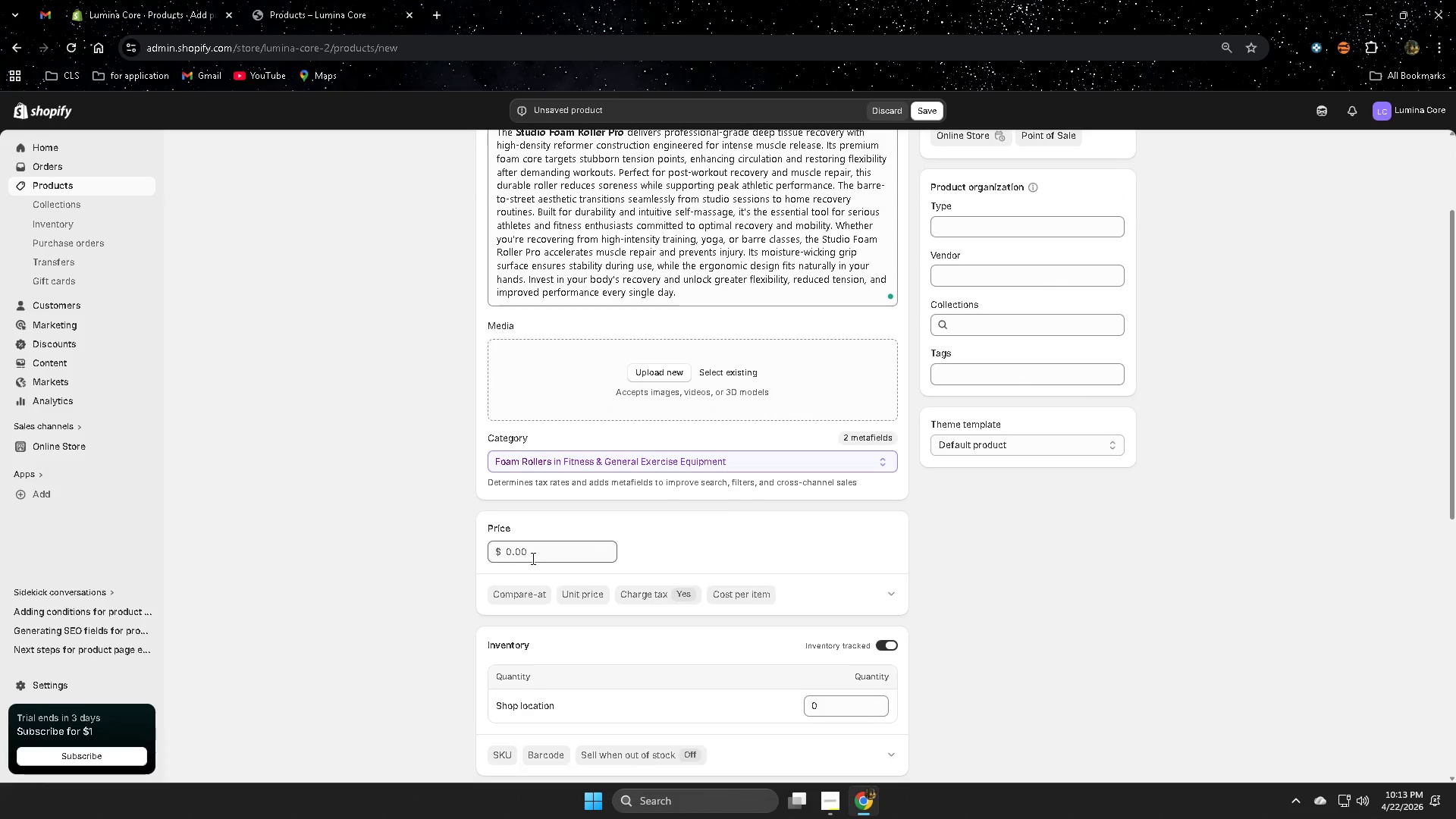 
double_click([532, 558])
 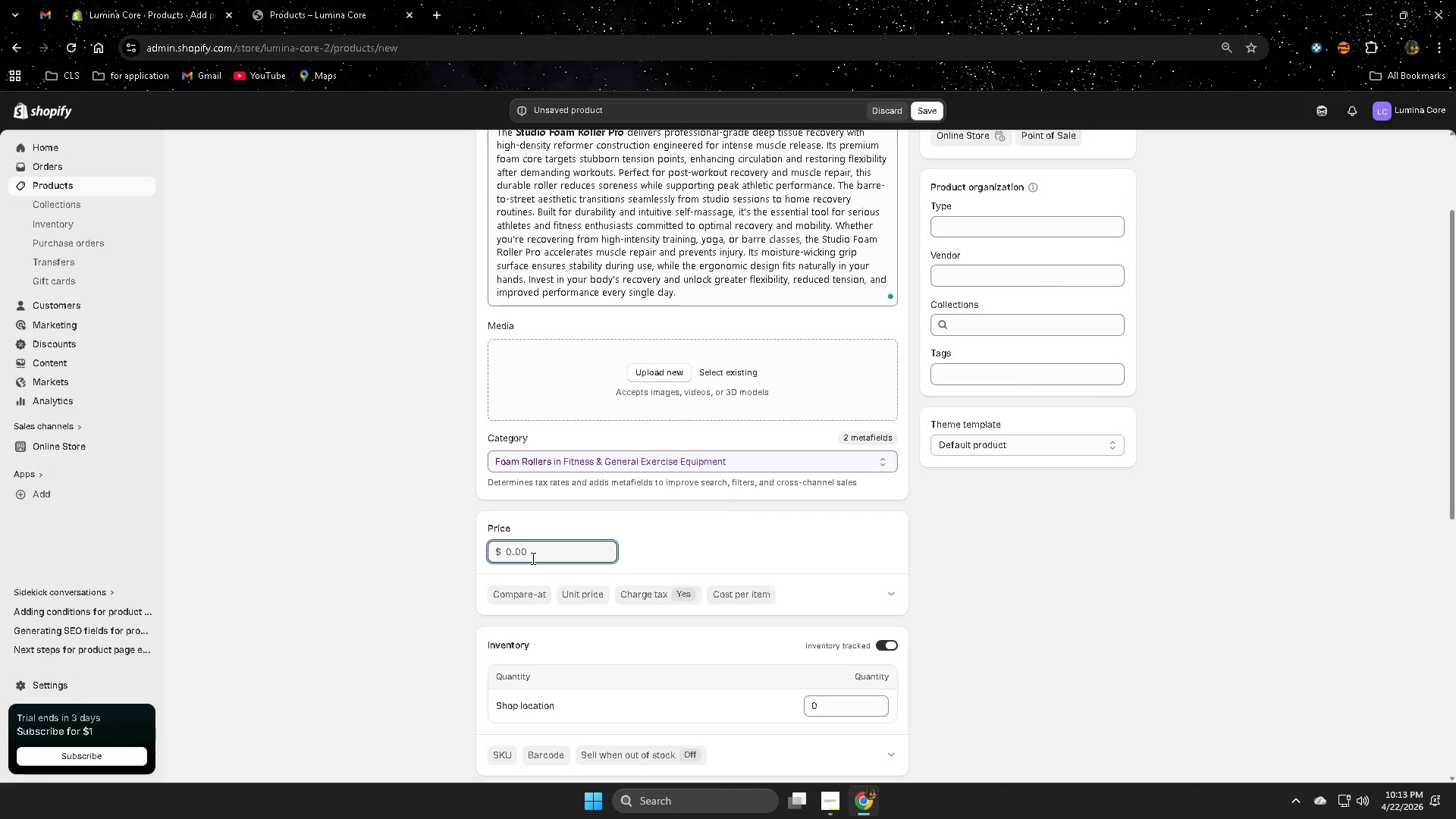 
key(Numpad4)
 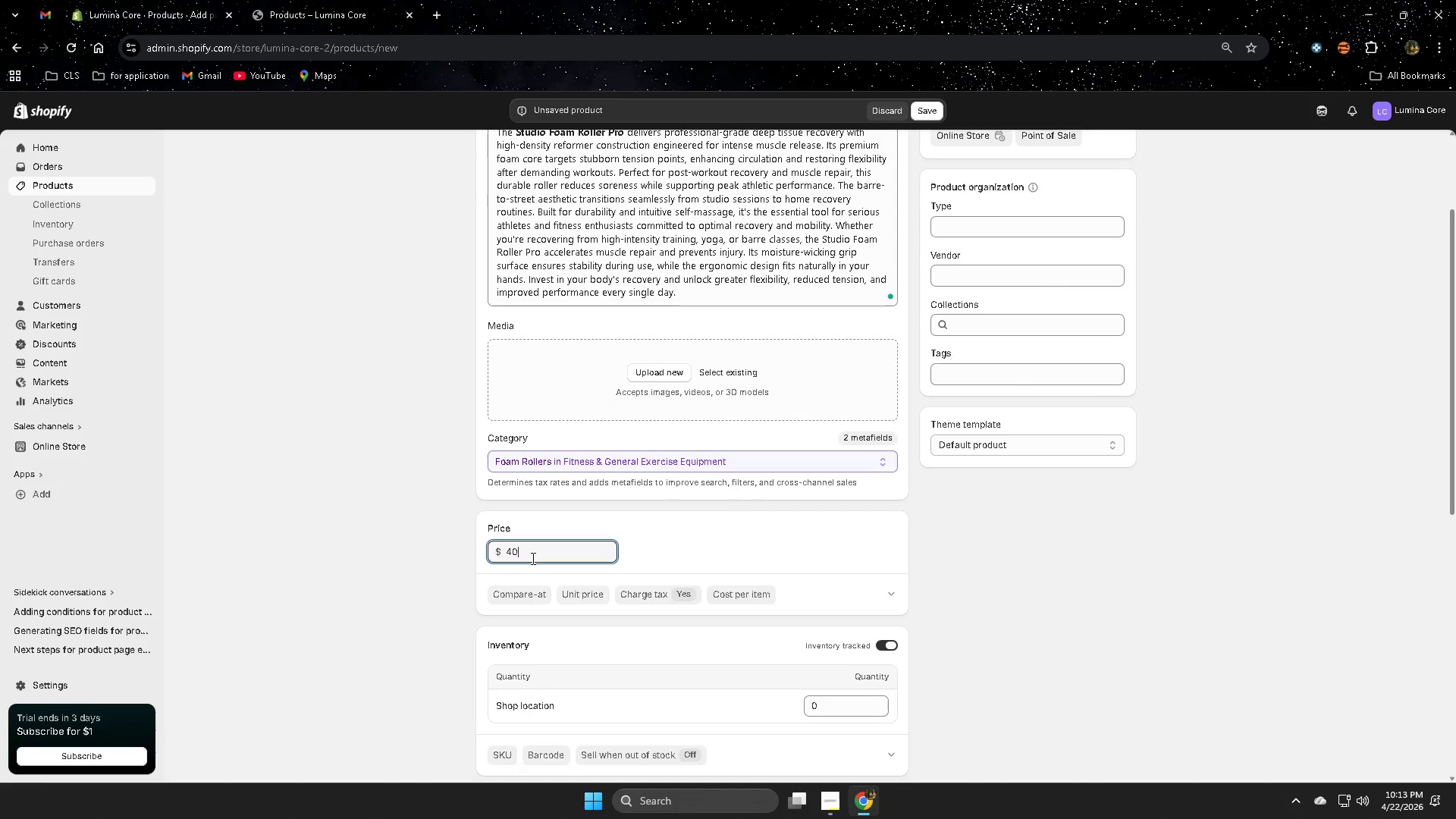 
key(Numpad0)
 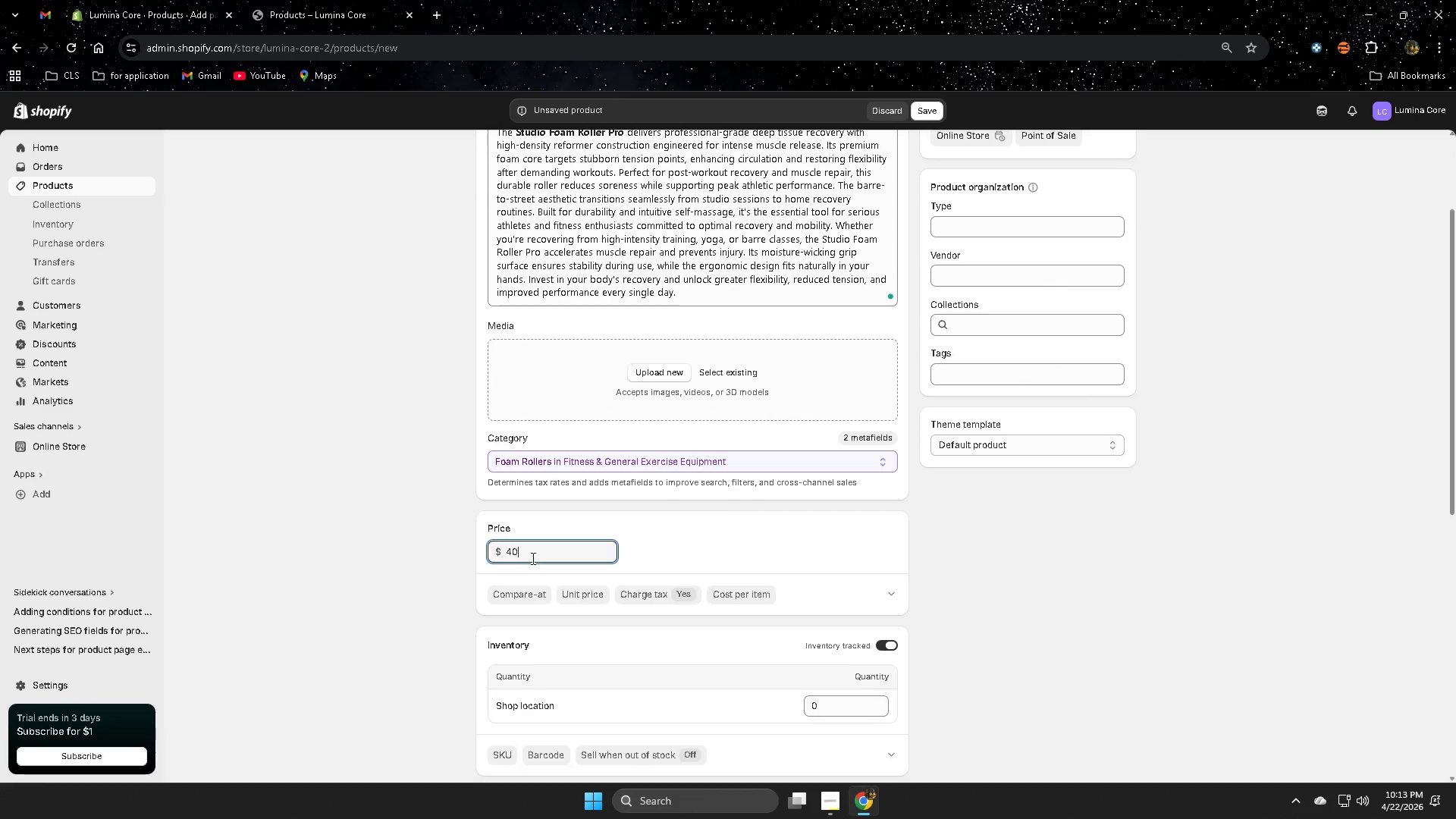 
key(NumpadDecimal)
 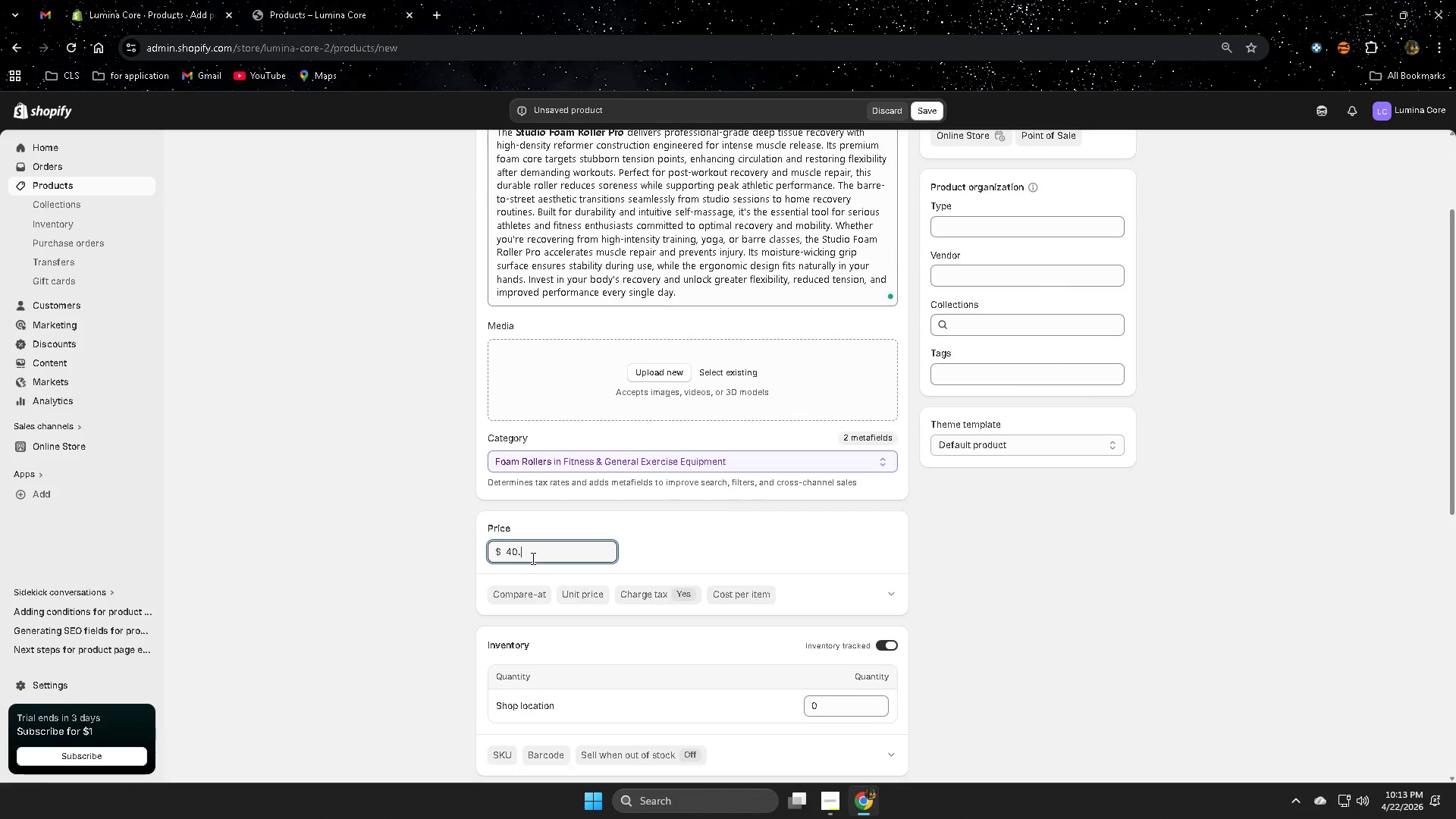 
key(Numpad5)
 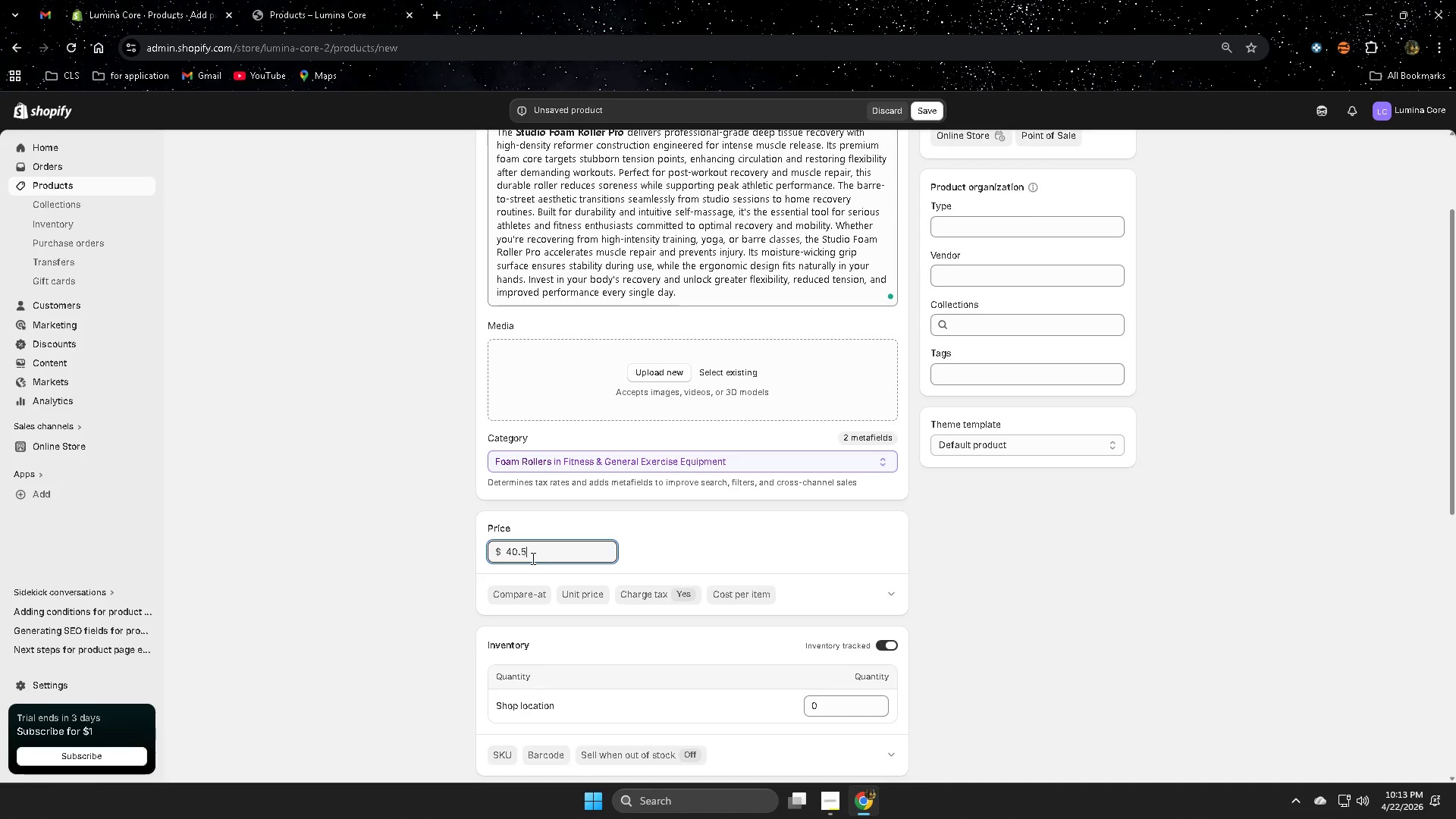 
key(Numpad0)
 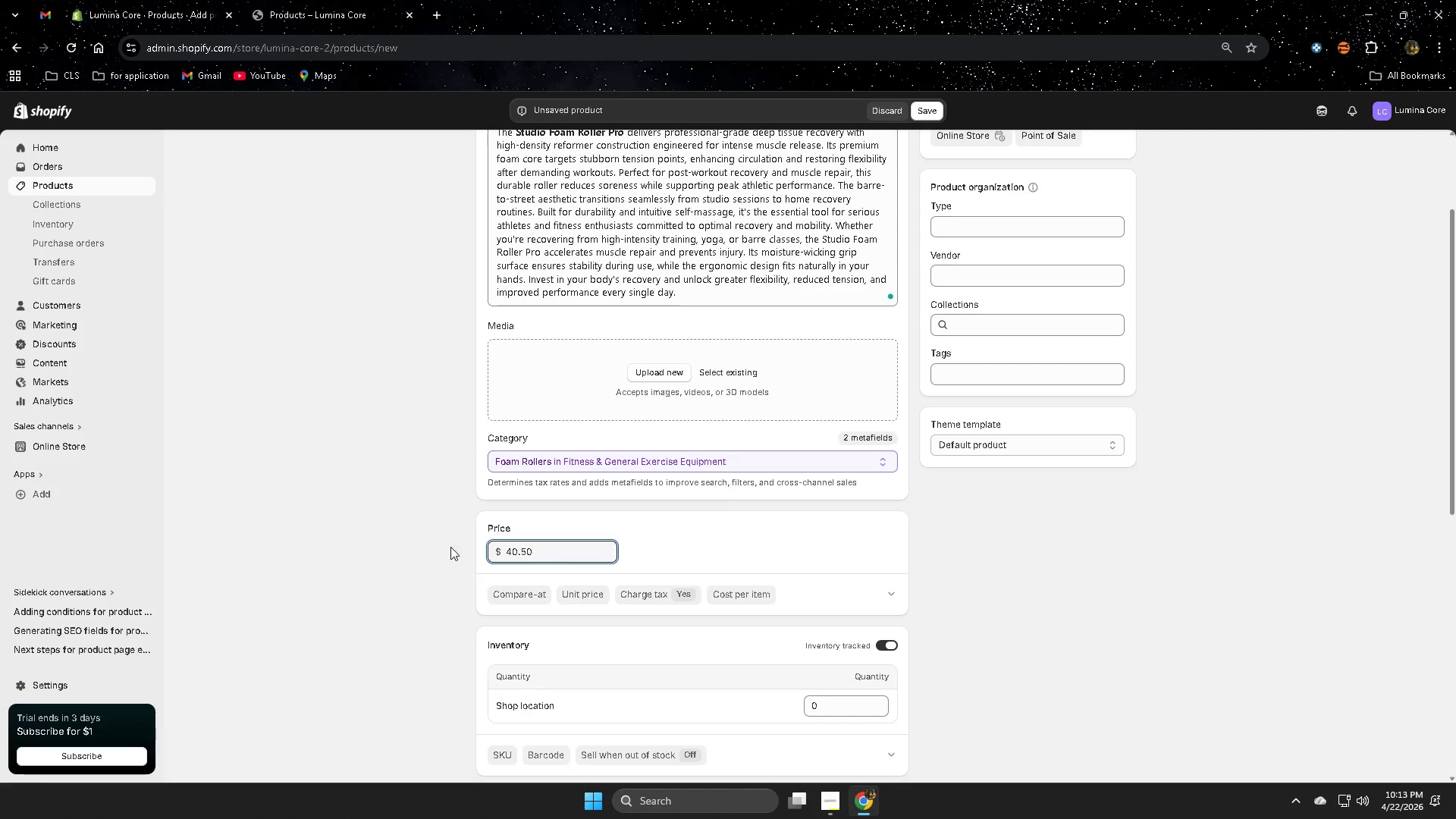 
left_click([436, 554])
 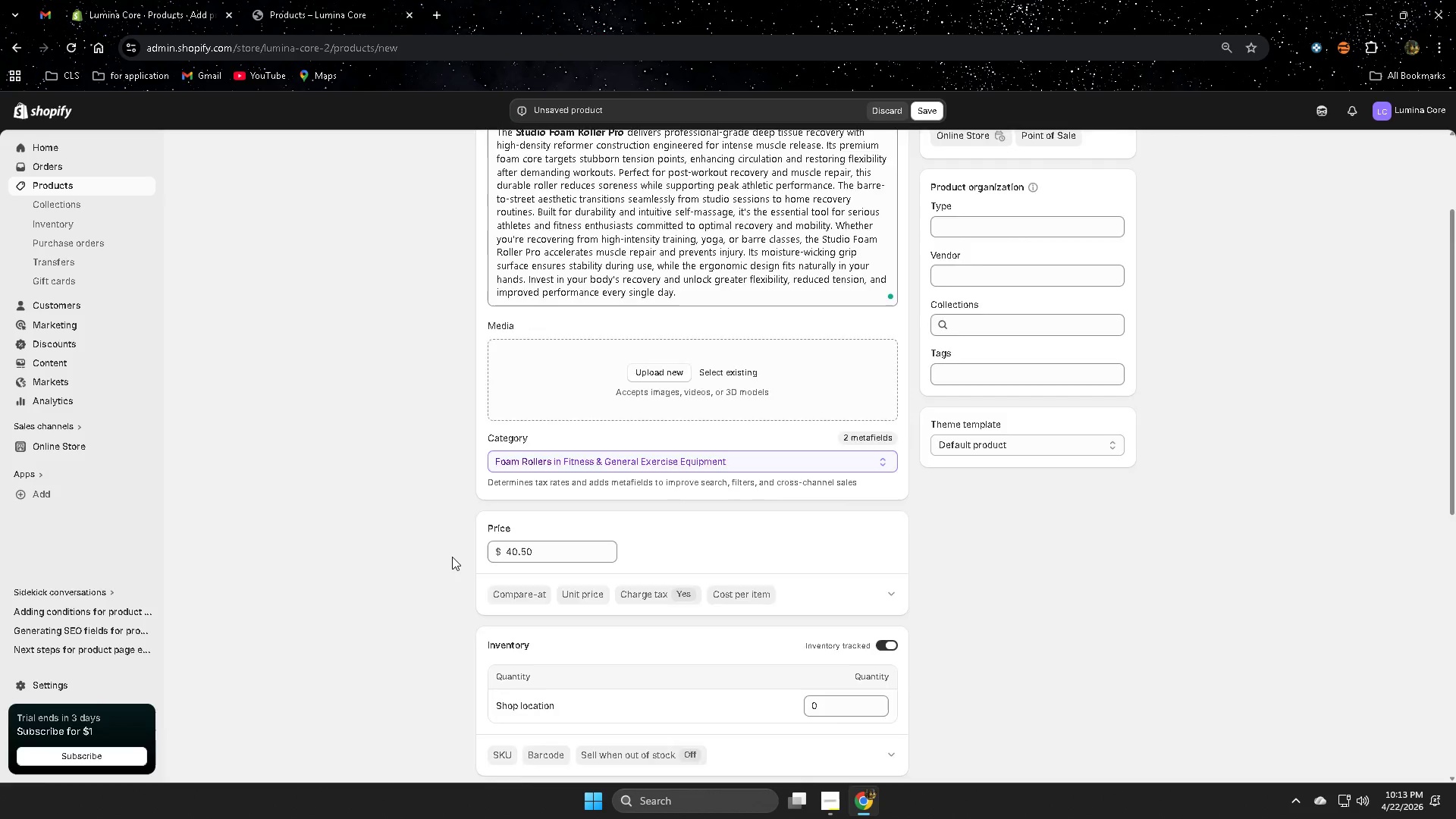 
scroll: coordinate [453, 556], scroll_direction: up, amount: 3.0
 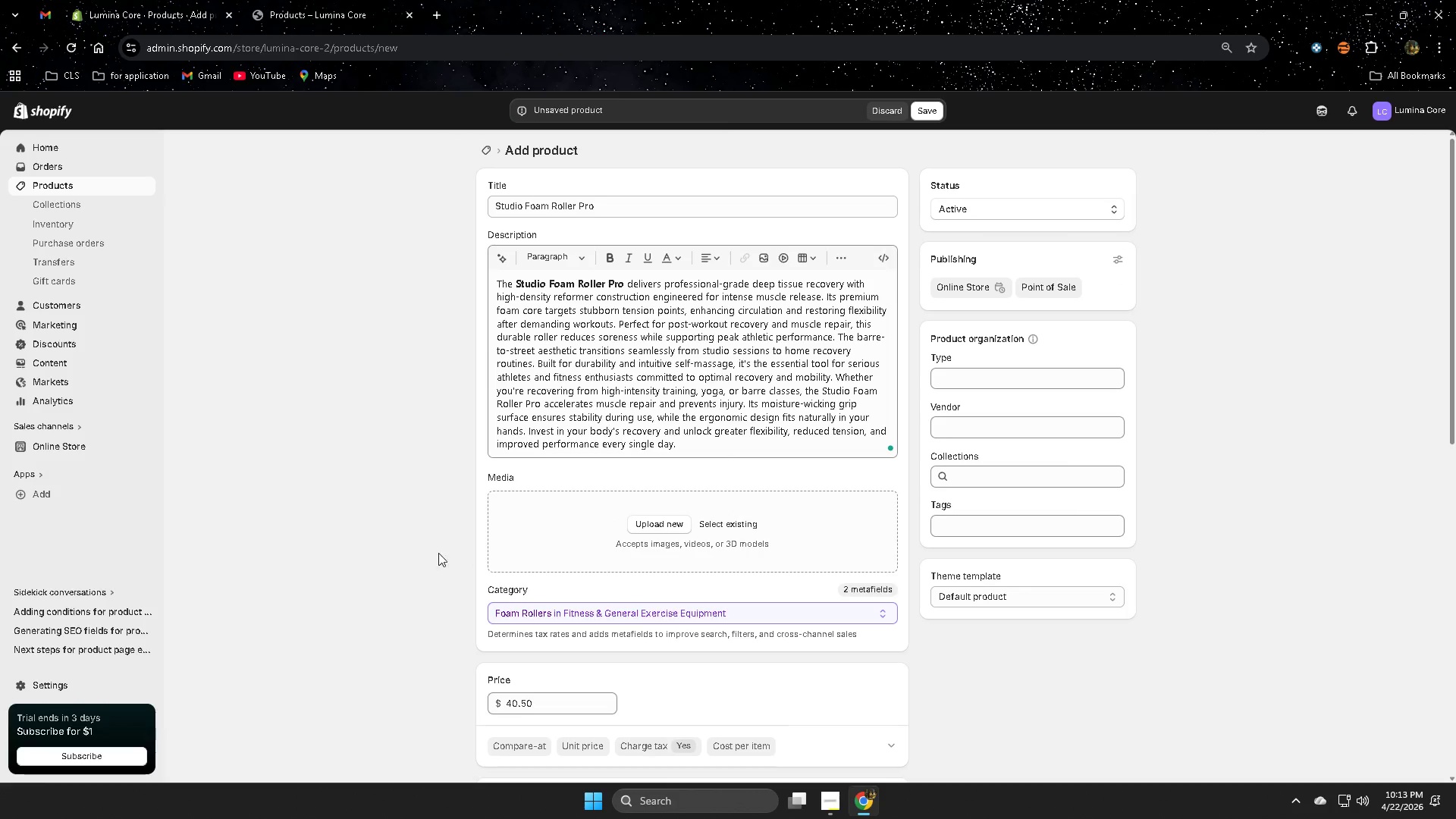 
scroll: coordinate [419, 557], scroll_direction: down, amount: 11.0
 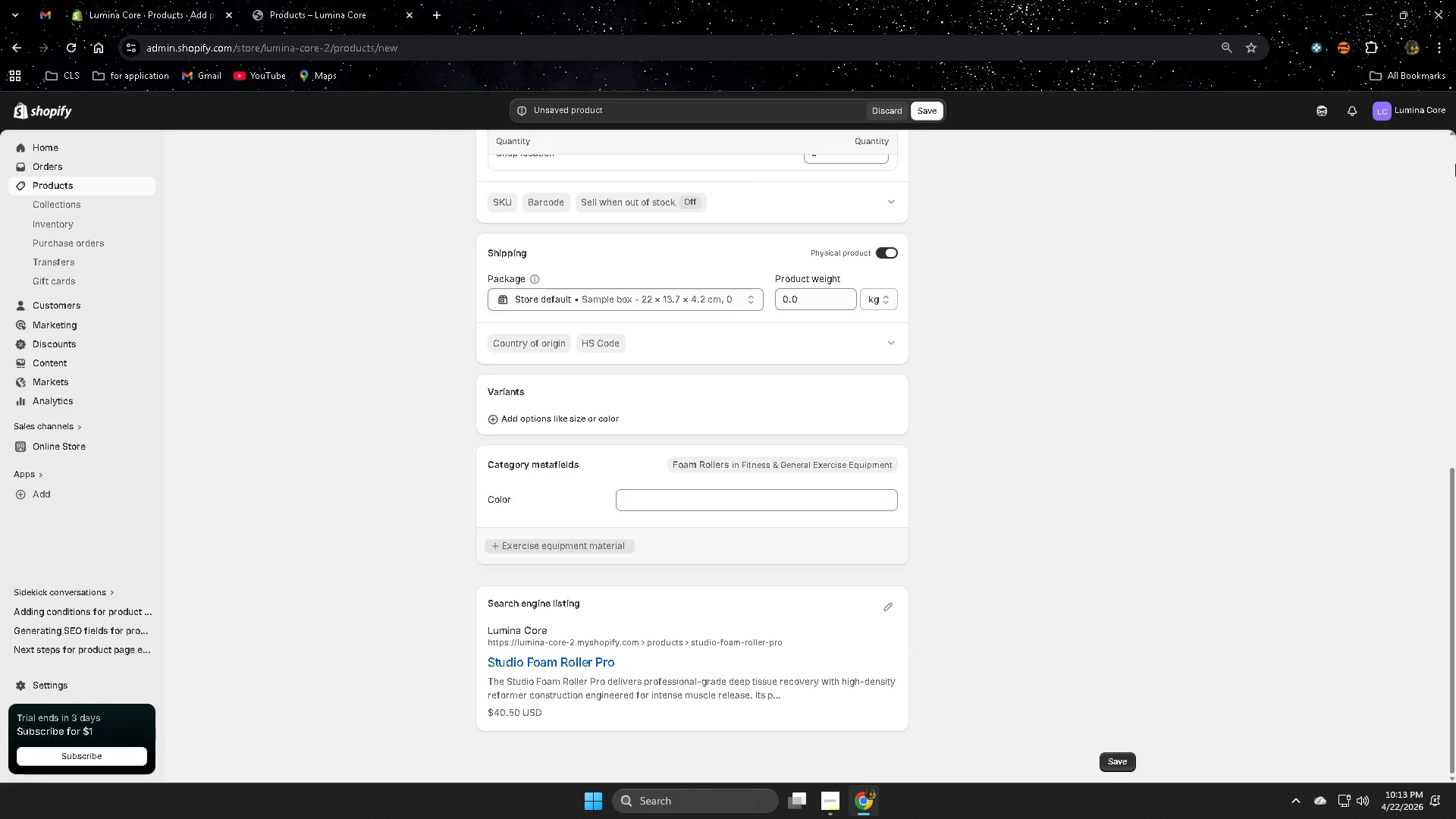 
scroll: coordinate [1233, 405], scroll_direction: up, amount: 6.0
 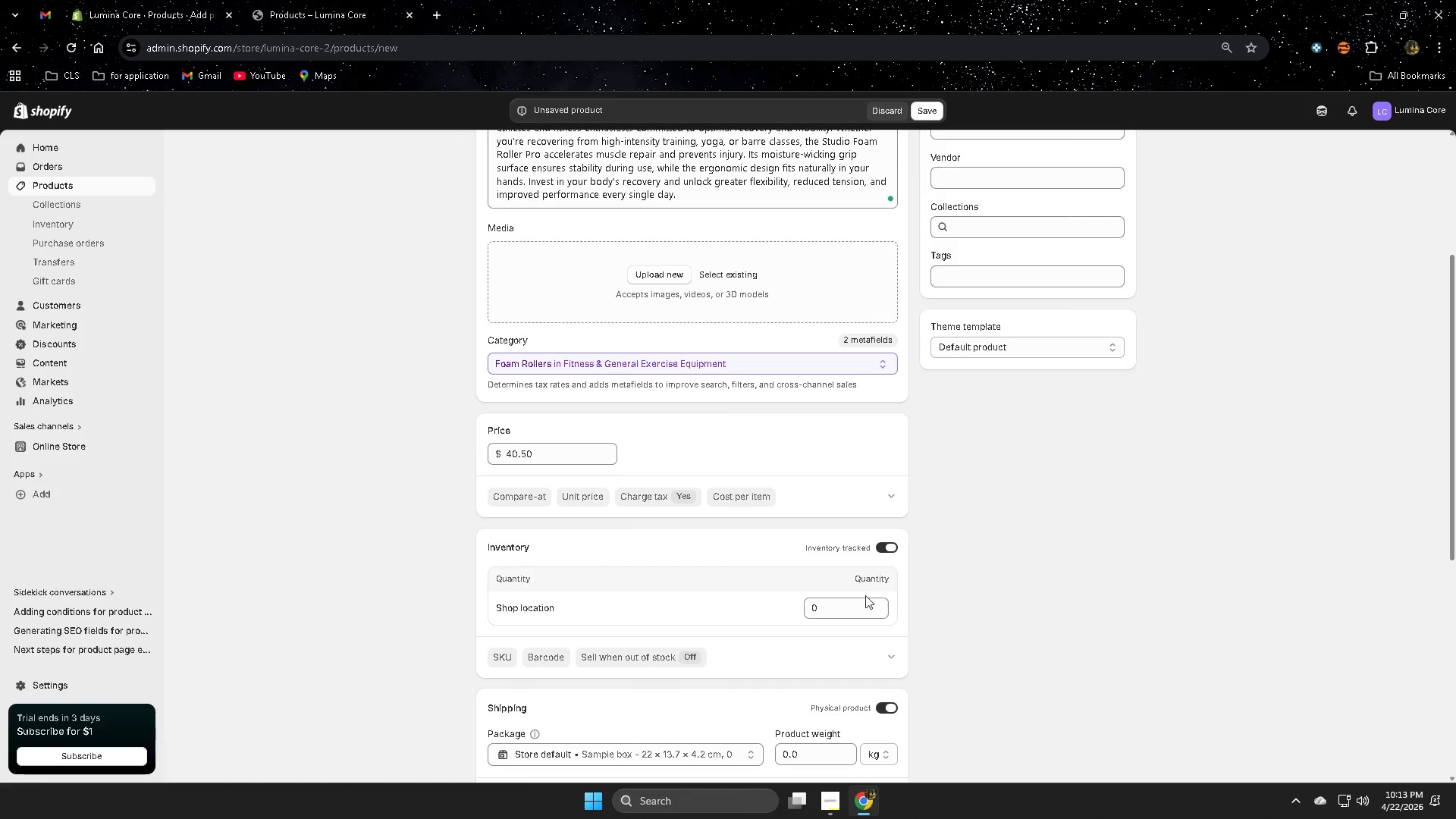 
left_click([828, 608])
 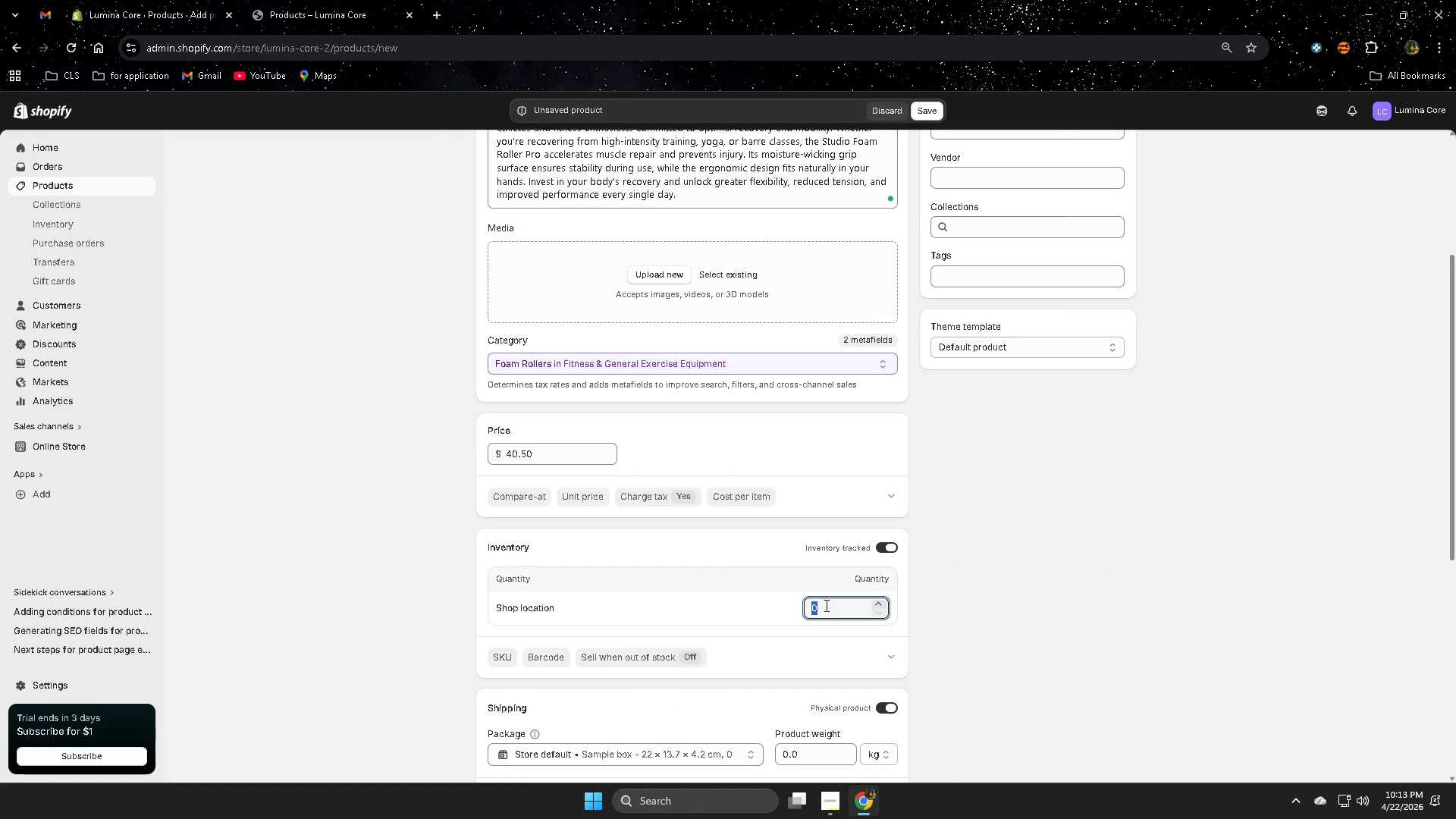 
key(Numpad3)
 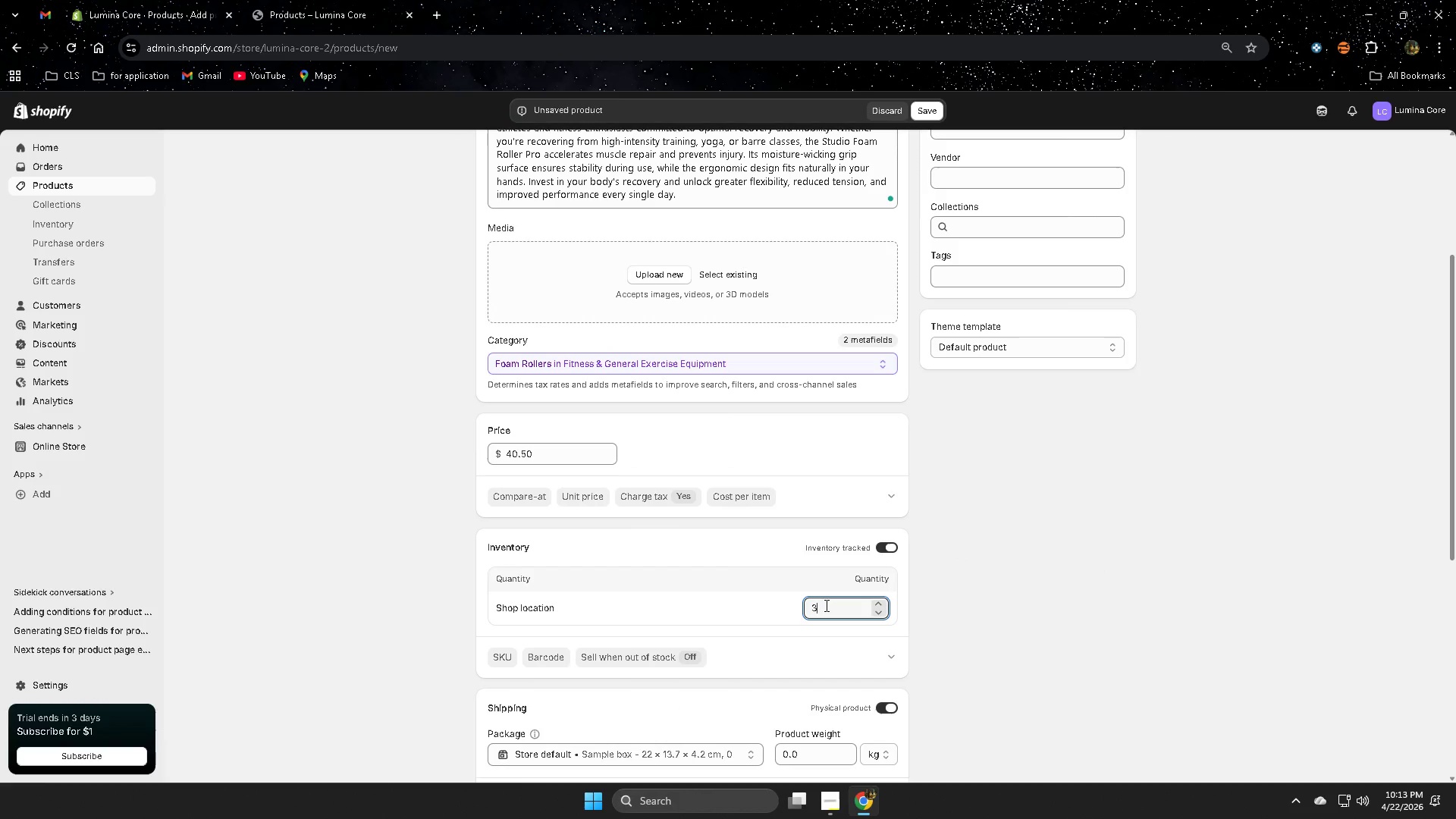 
key(Numpad0)
 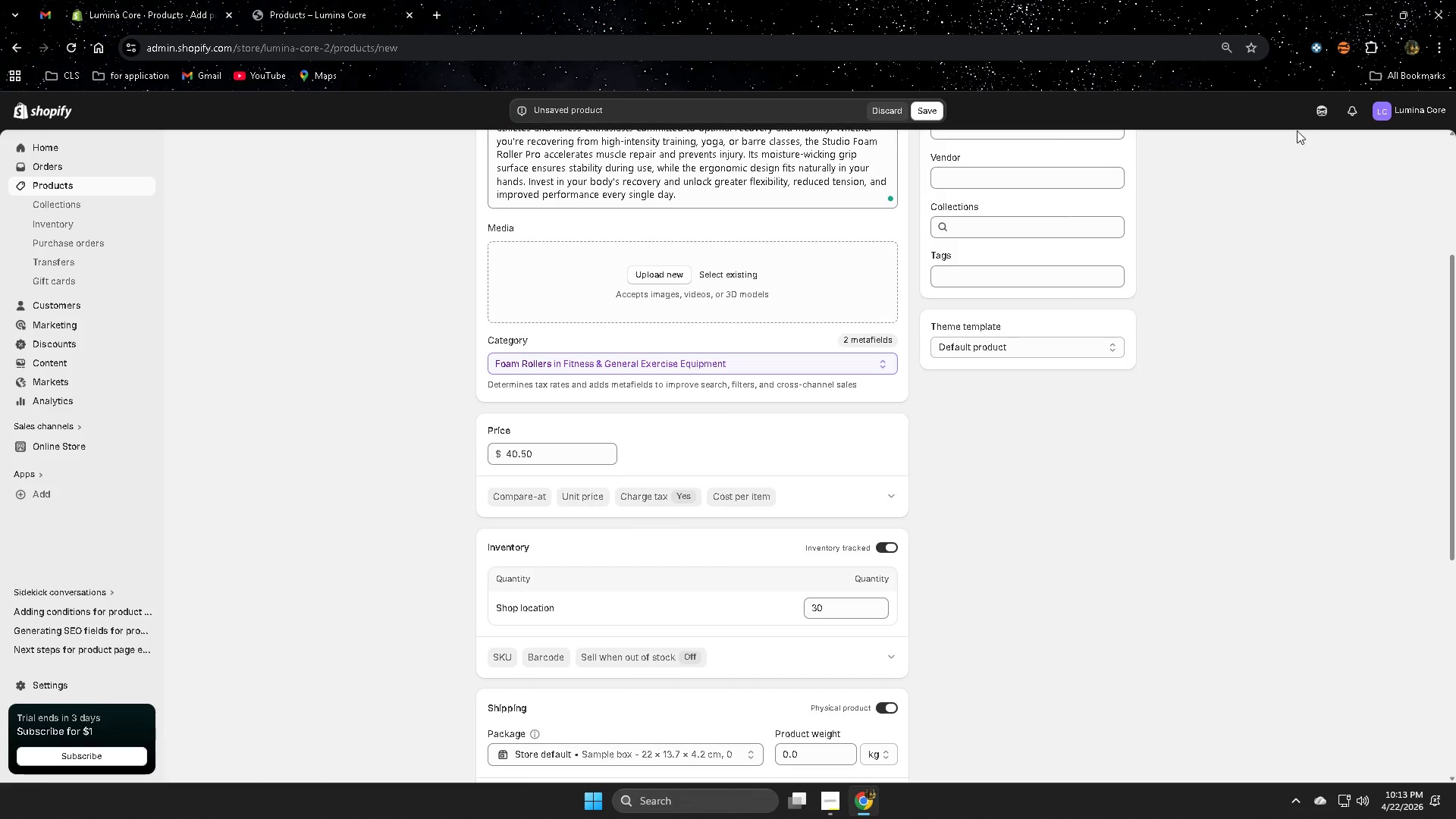 
left_click([1323, 115])
 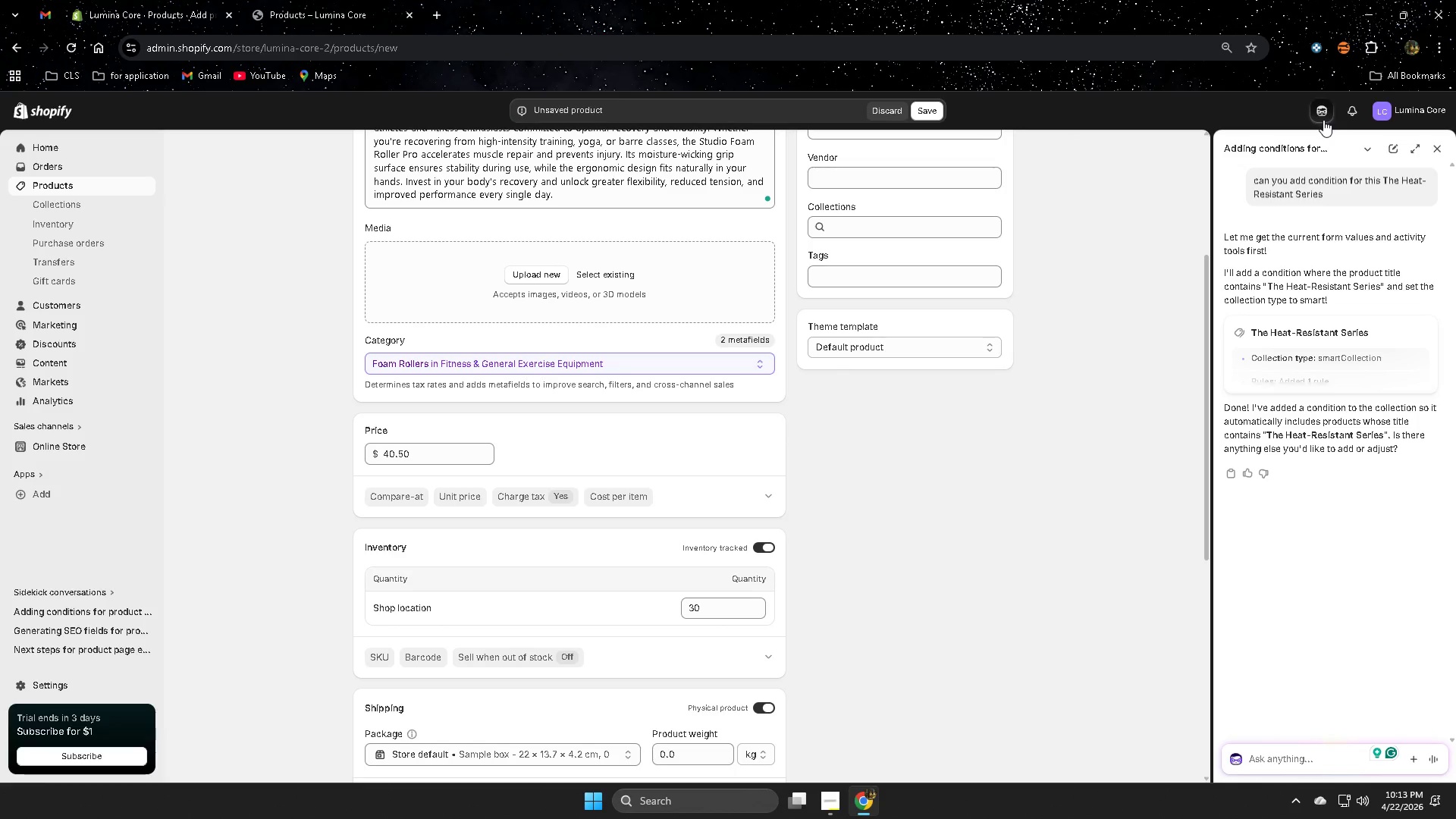 
type(next)
 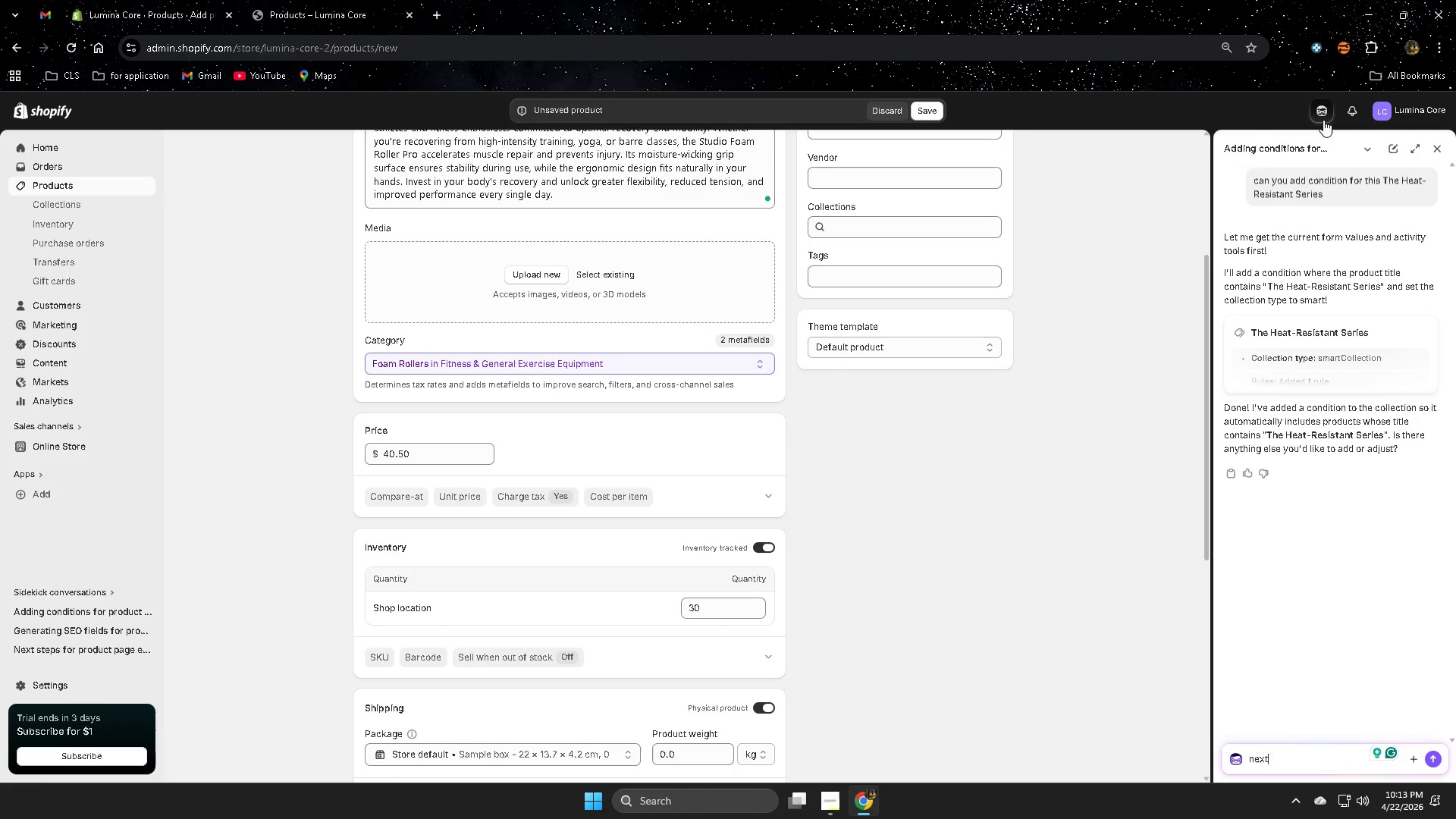 
key(Space)
 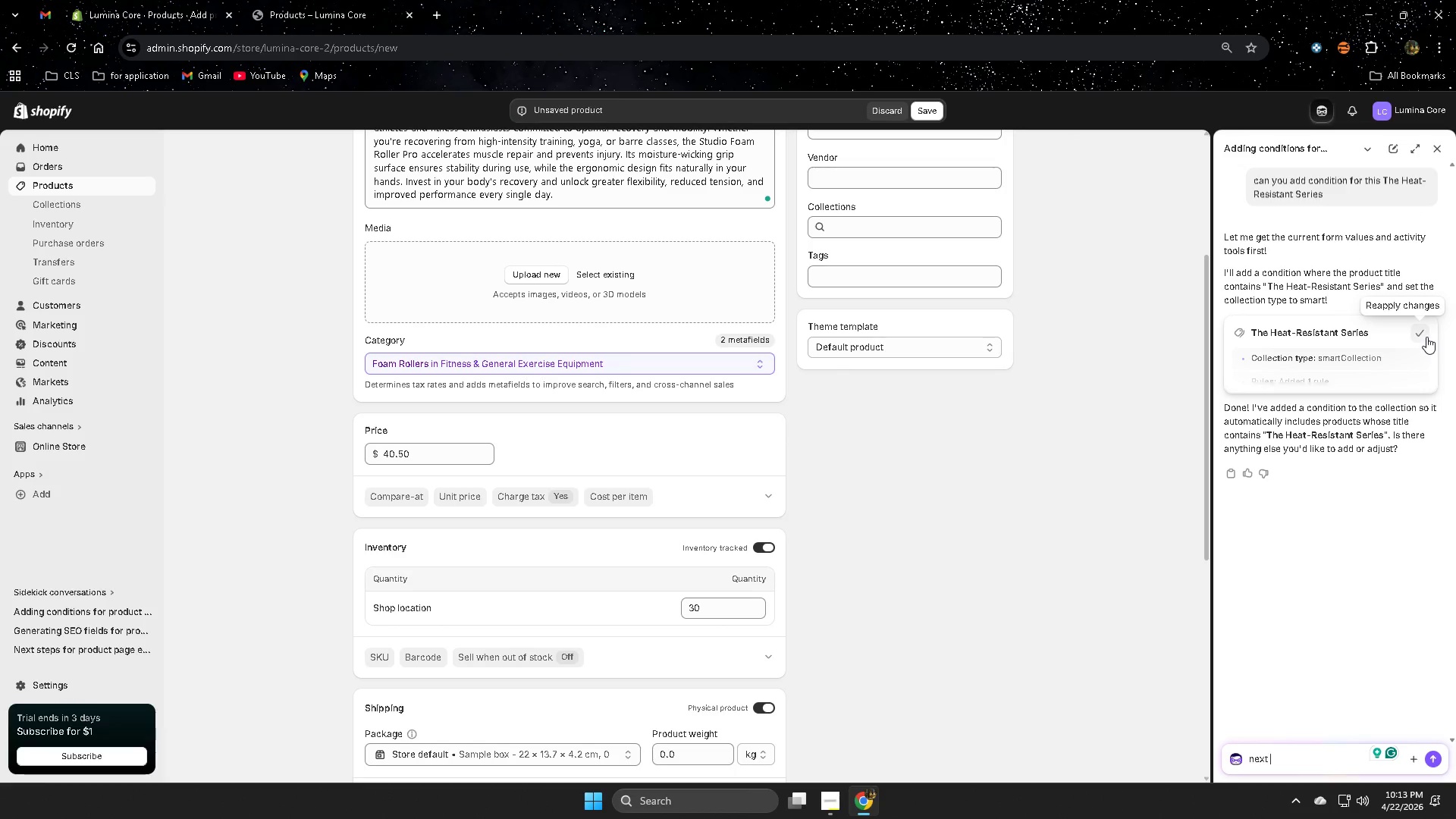 
key(Control+ControlLeft)
 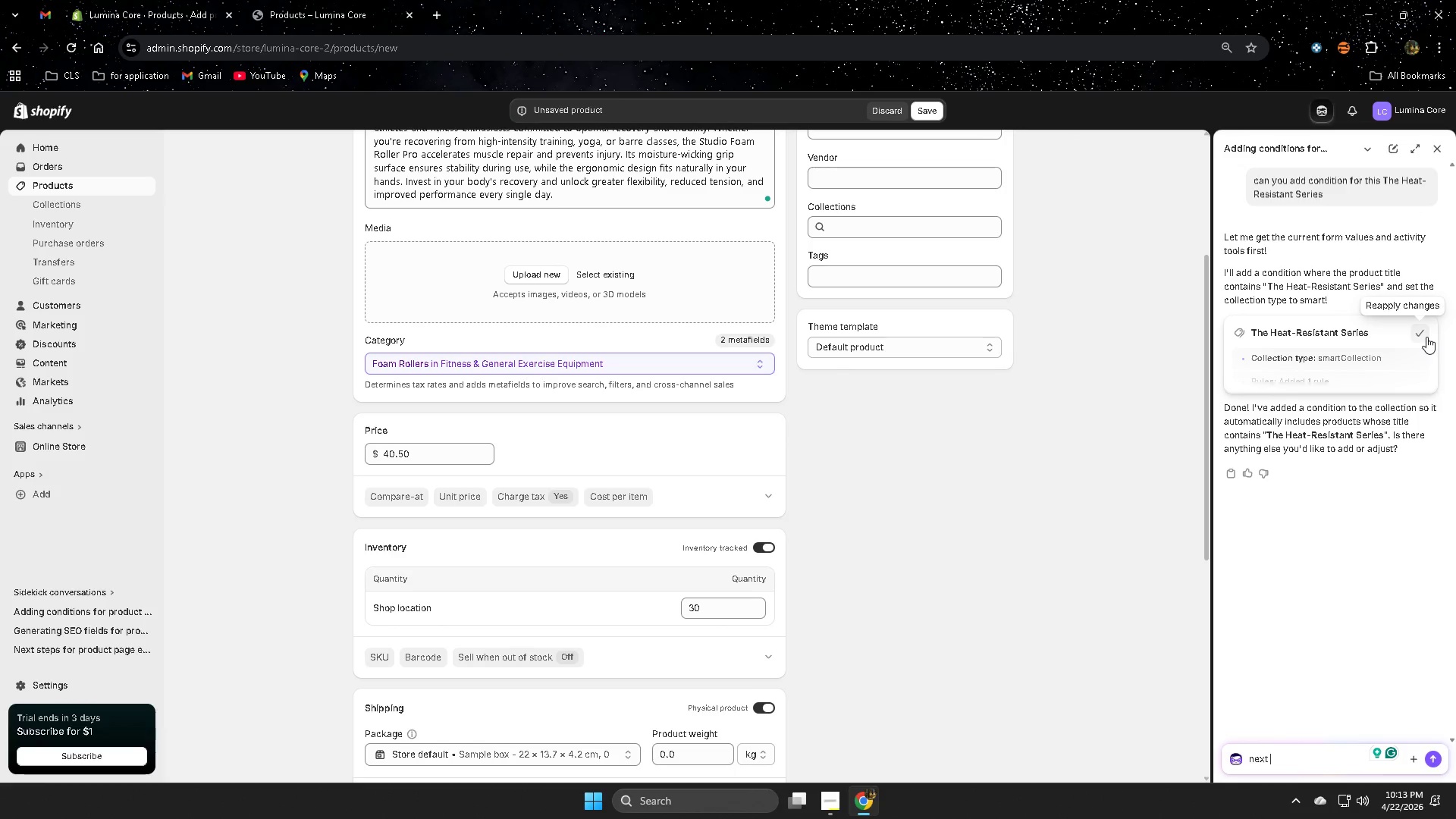 
key(Control+V)
 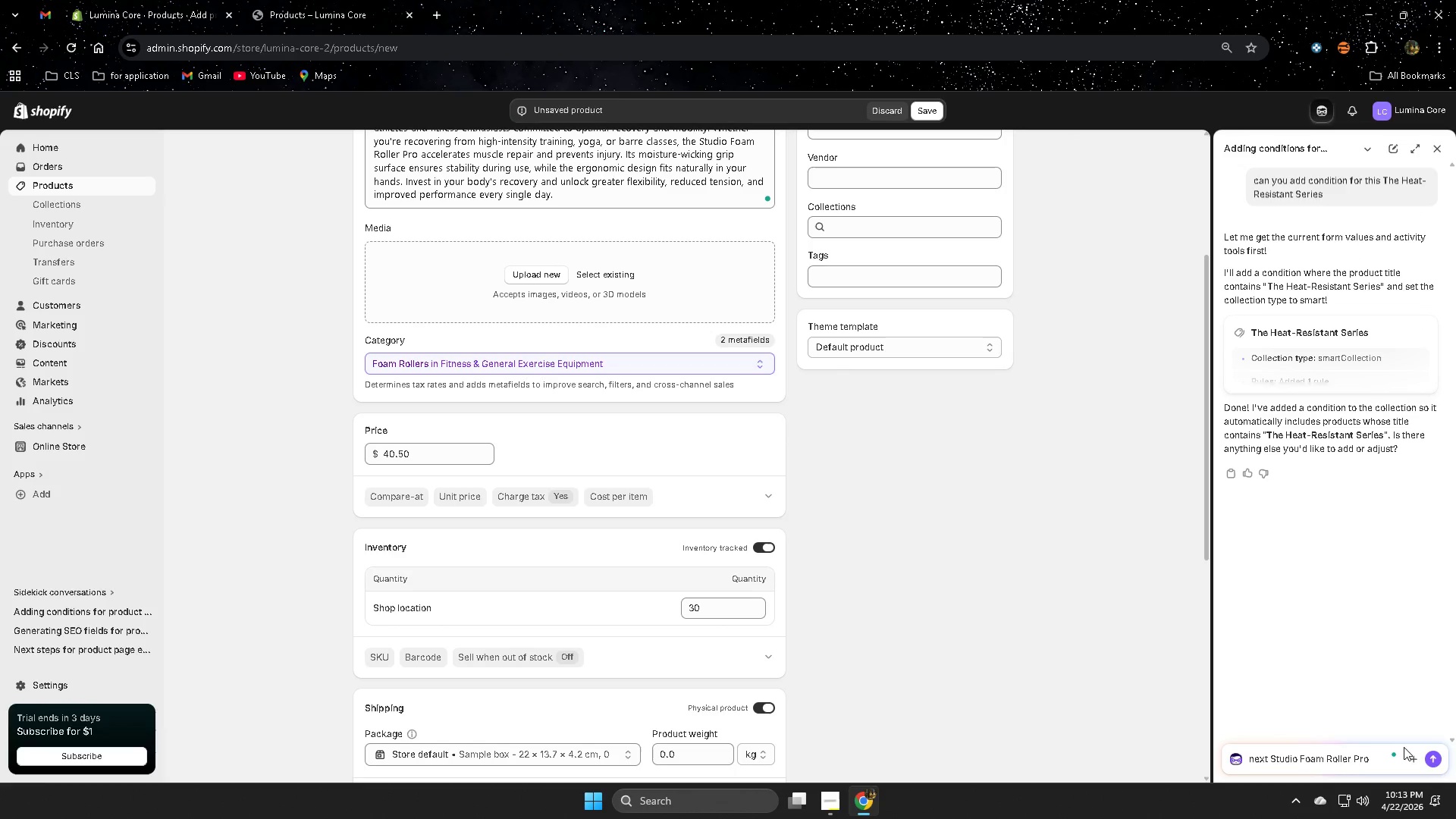 
left_click([1436, 758])
 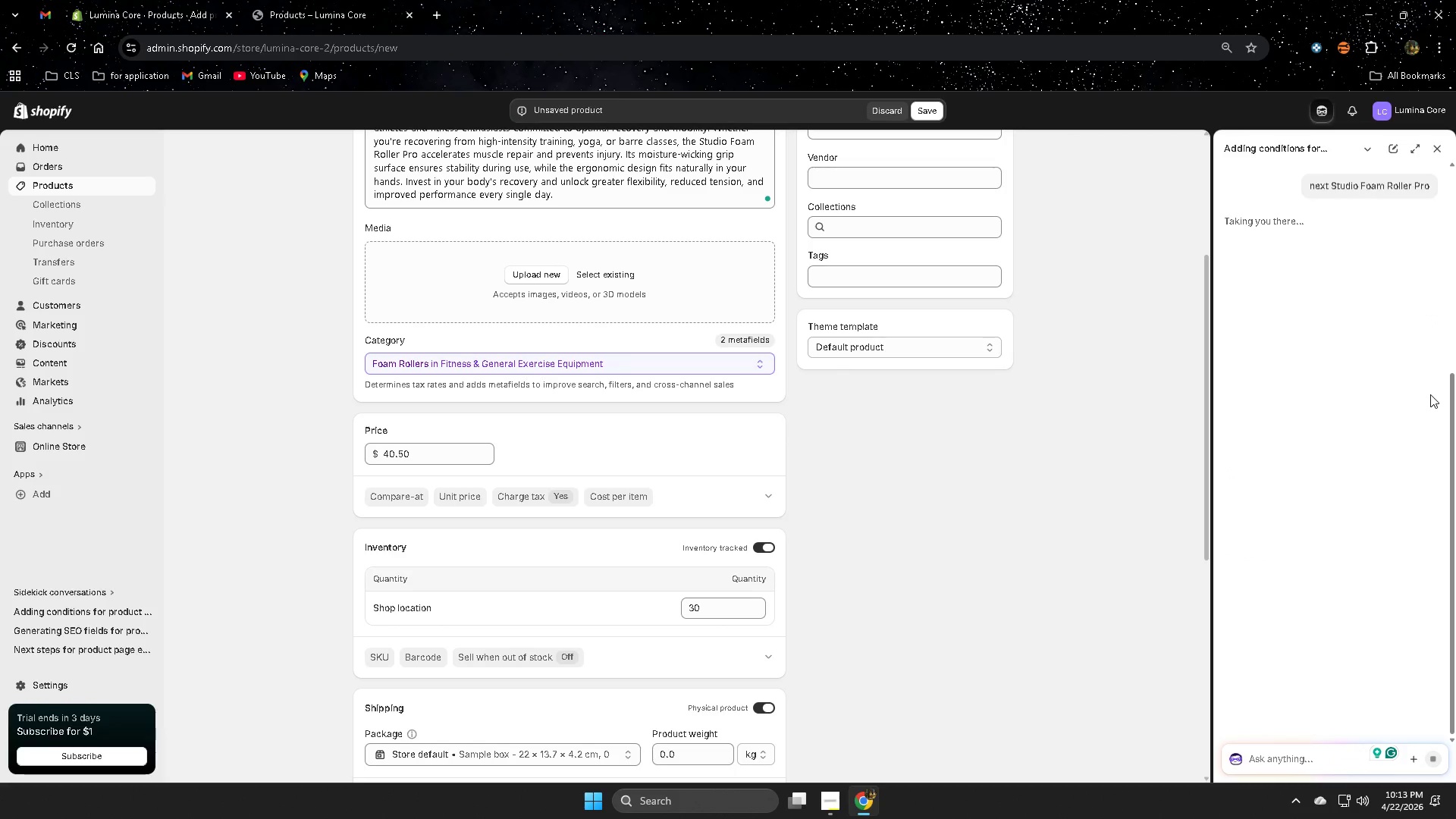 
wait(9.81)
 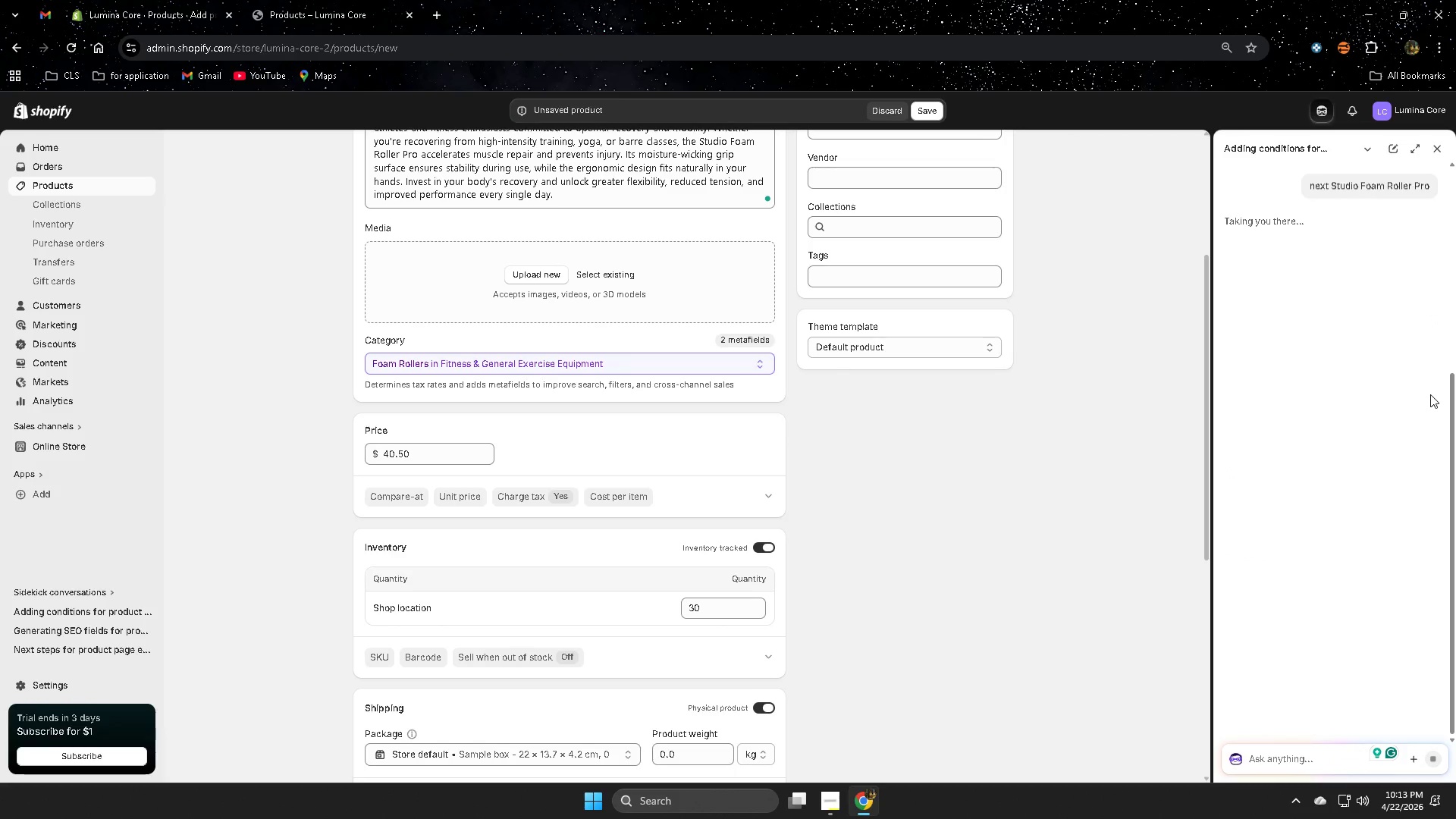 
scroll: coordinate [941, 459], scroll_direction: down, amount: 6.0
 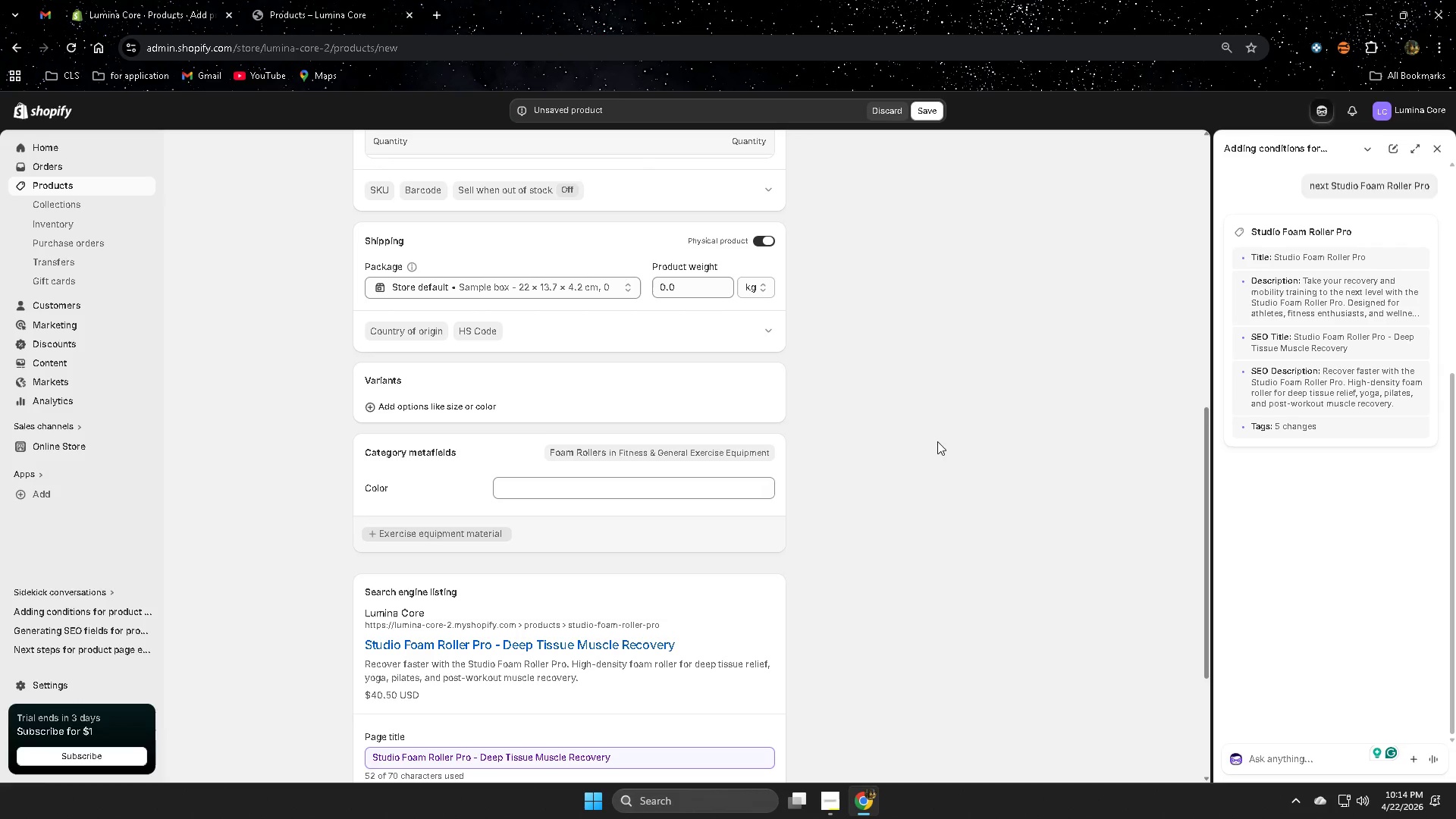 
wait(35.25)
 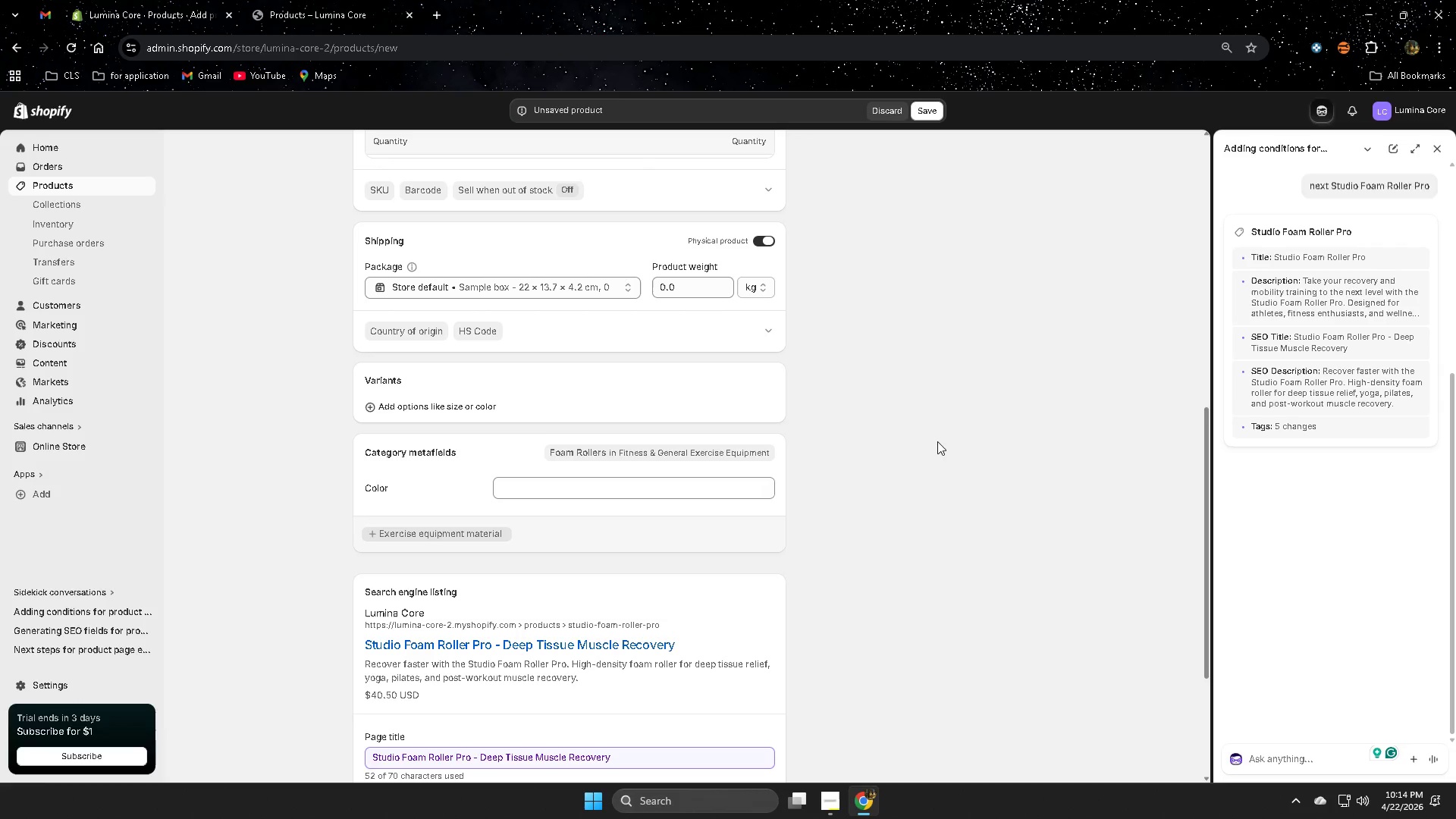 
scroll: coordinate [945, 557], scroll_direction: up, amount: 5.0
 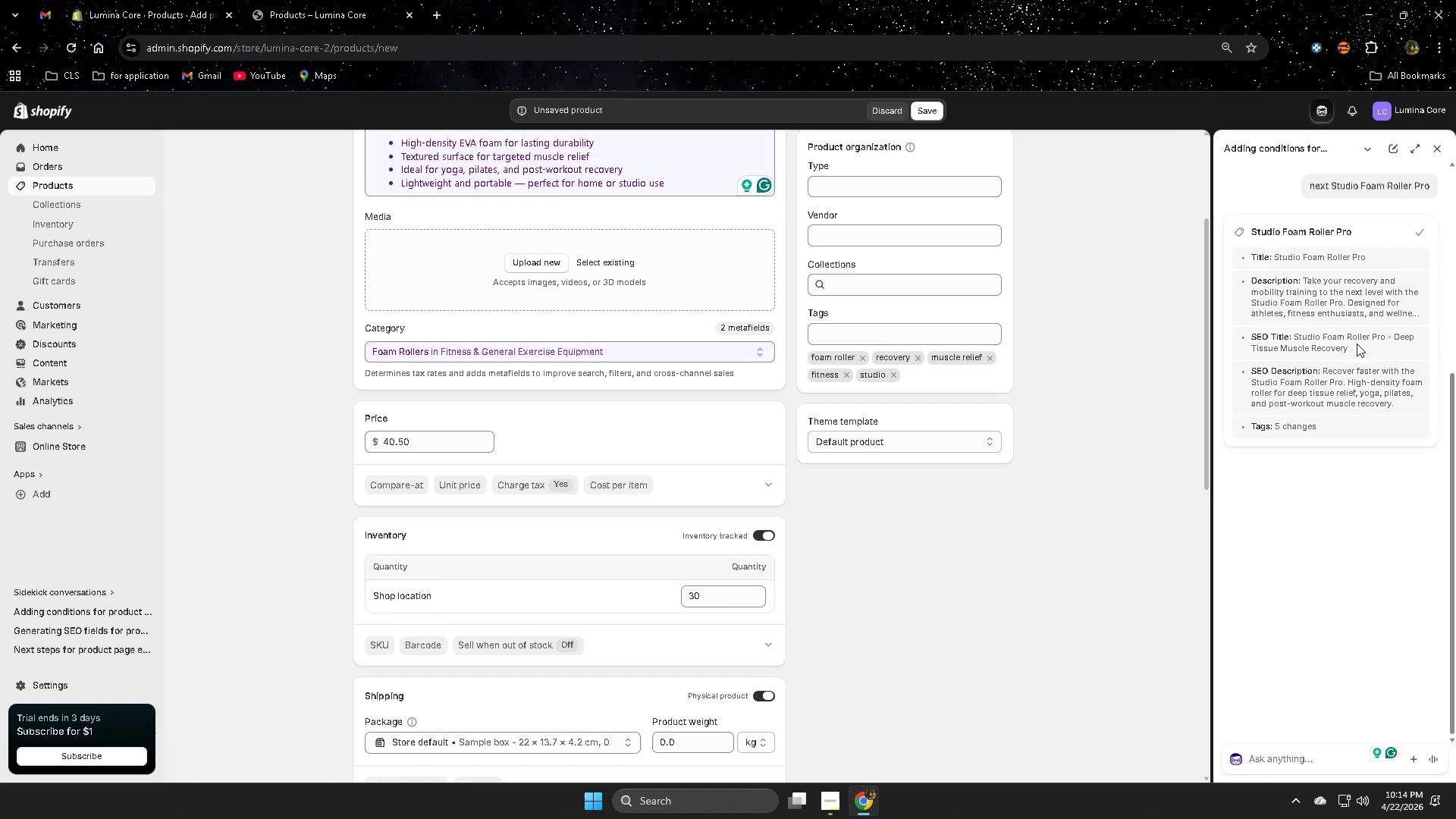 
left_click_drag(start_coordinate=[1262, 427], to_coordinate=[1313, 429])
 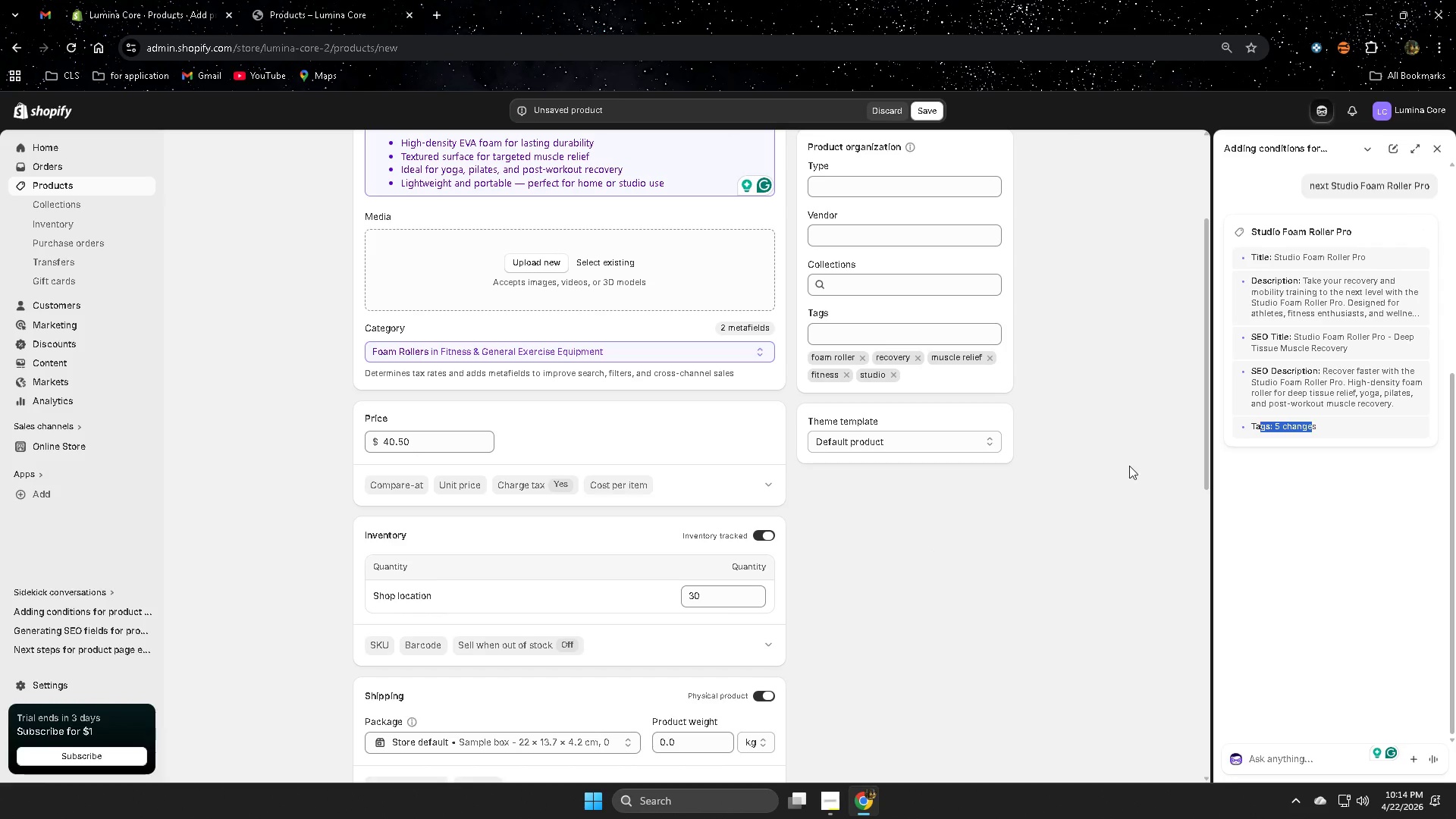 
left_click([1129, 466])
 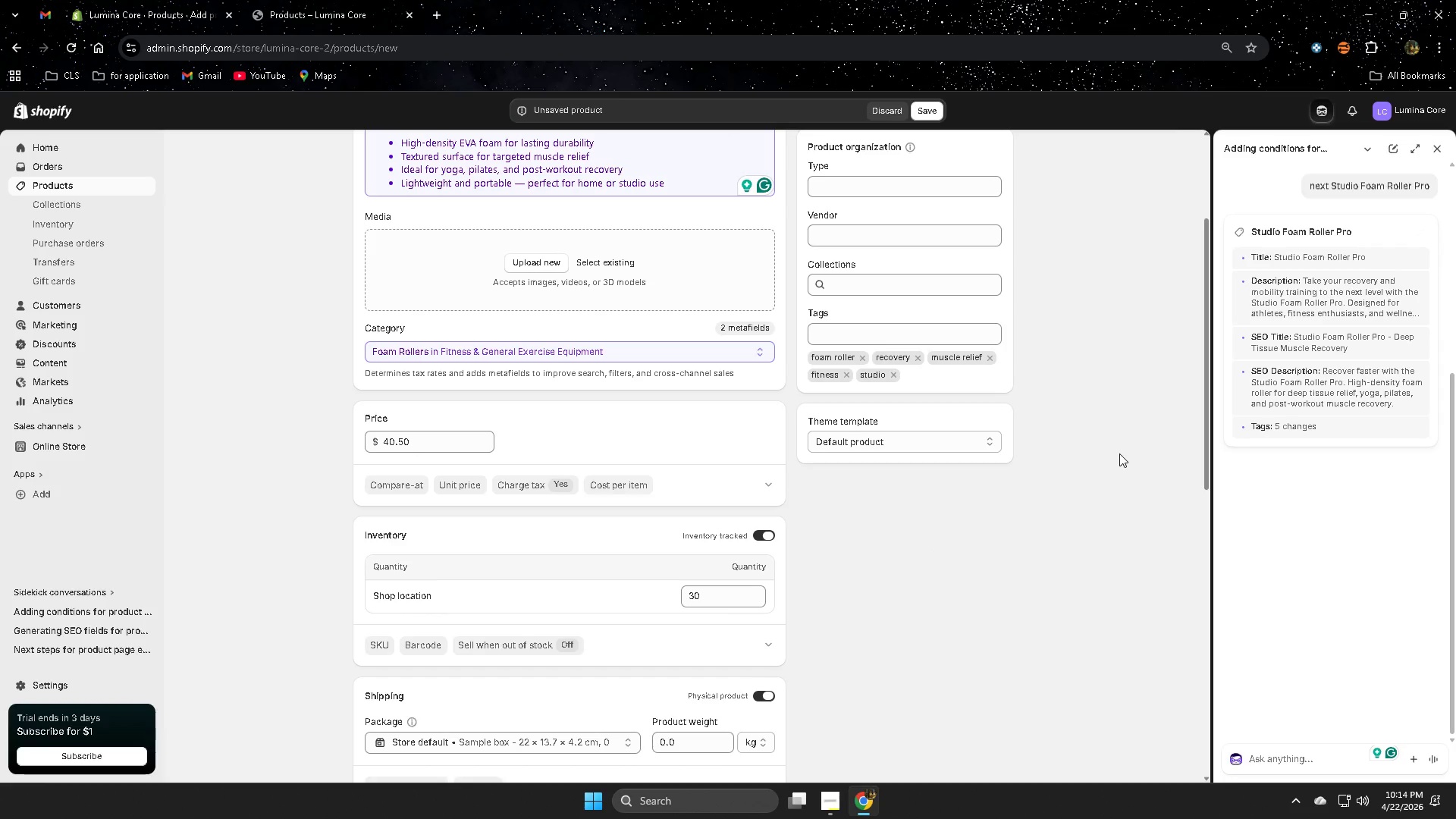 
wait(13.66)
 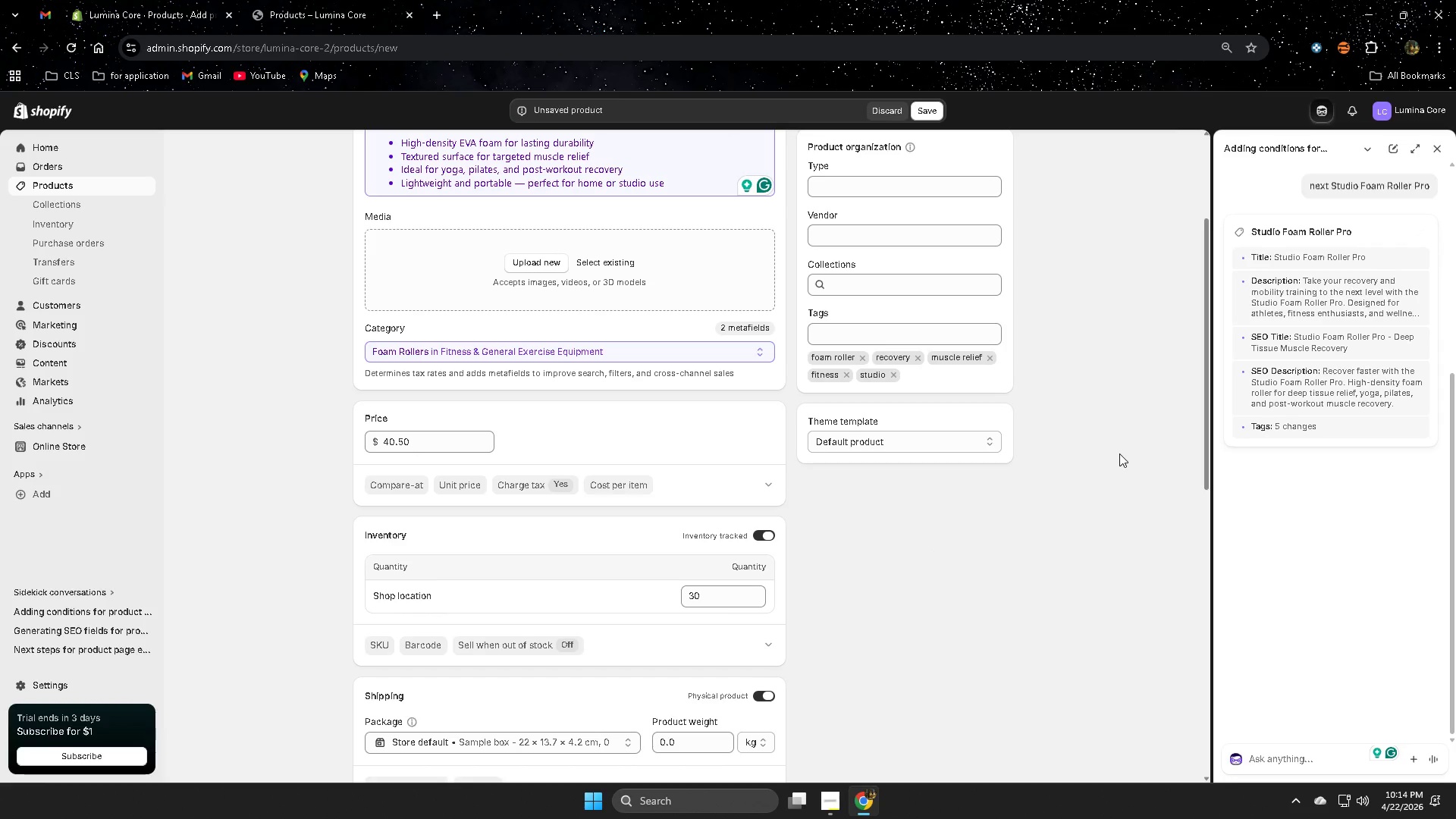 
mouse_move([891, 372])
 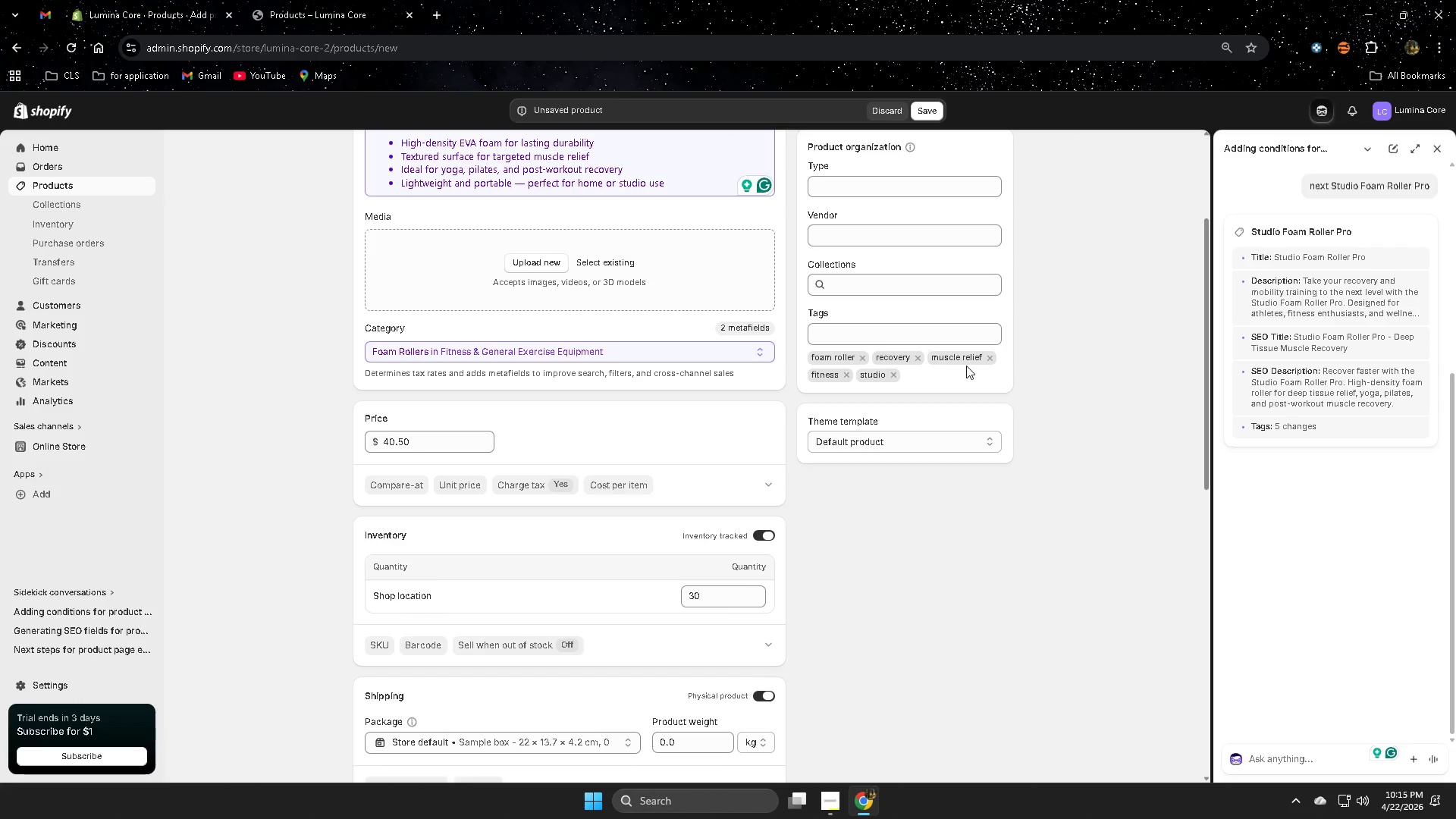 
mouse_move([955, 360])
 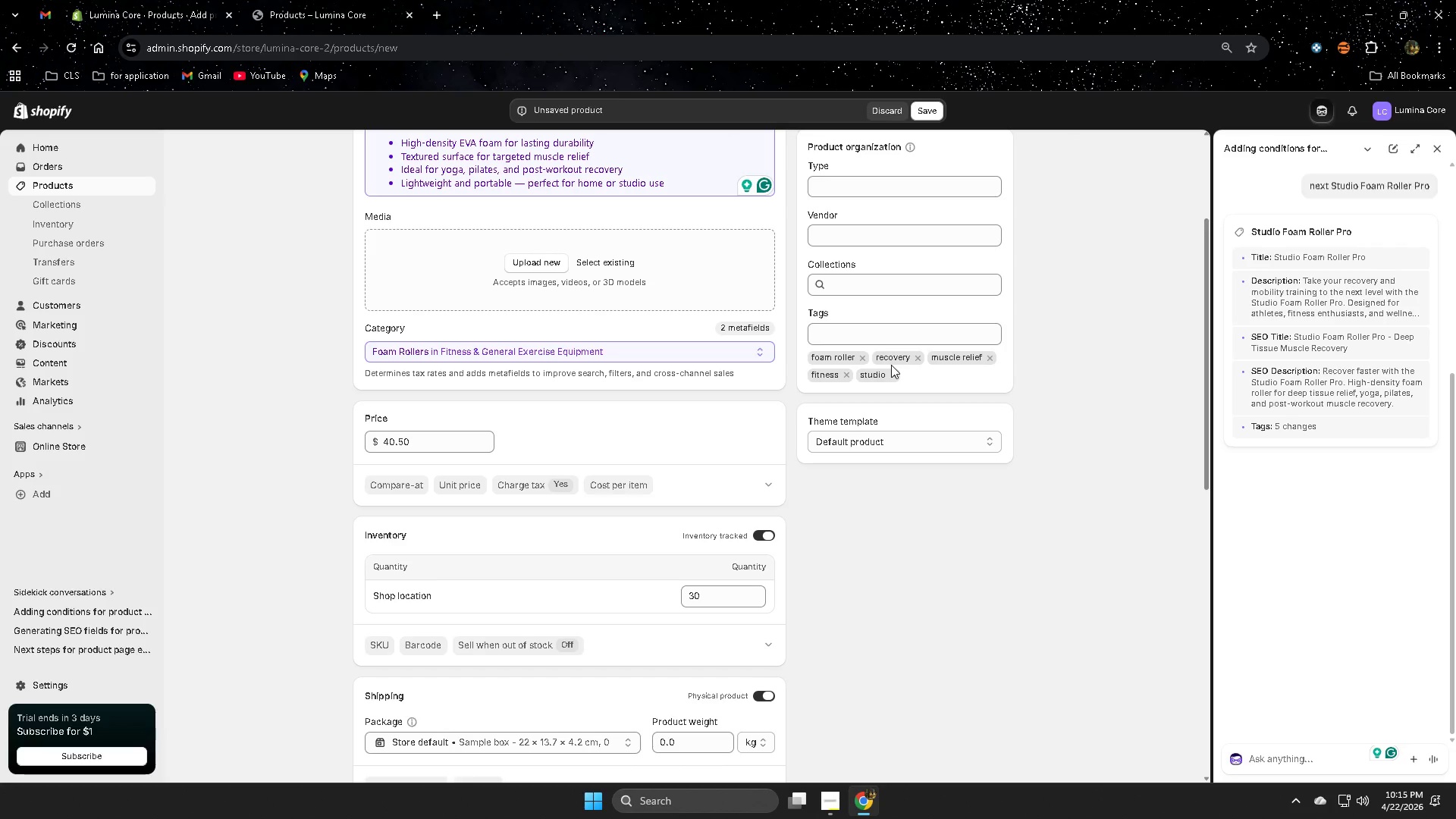 
wait(14.4)
 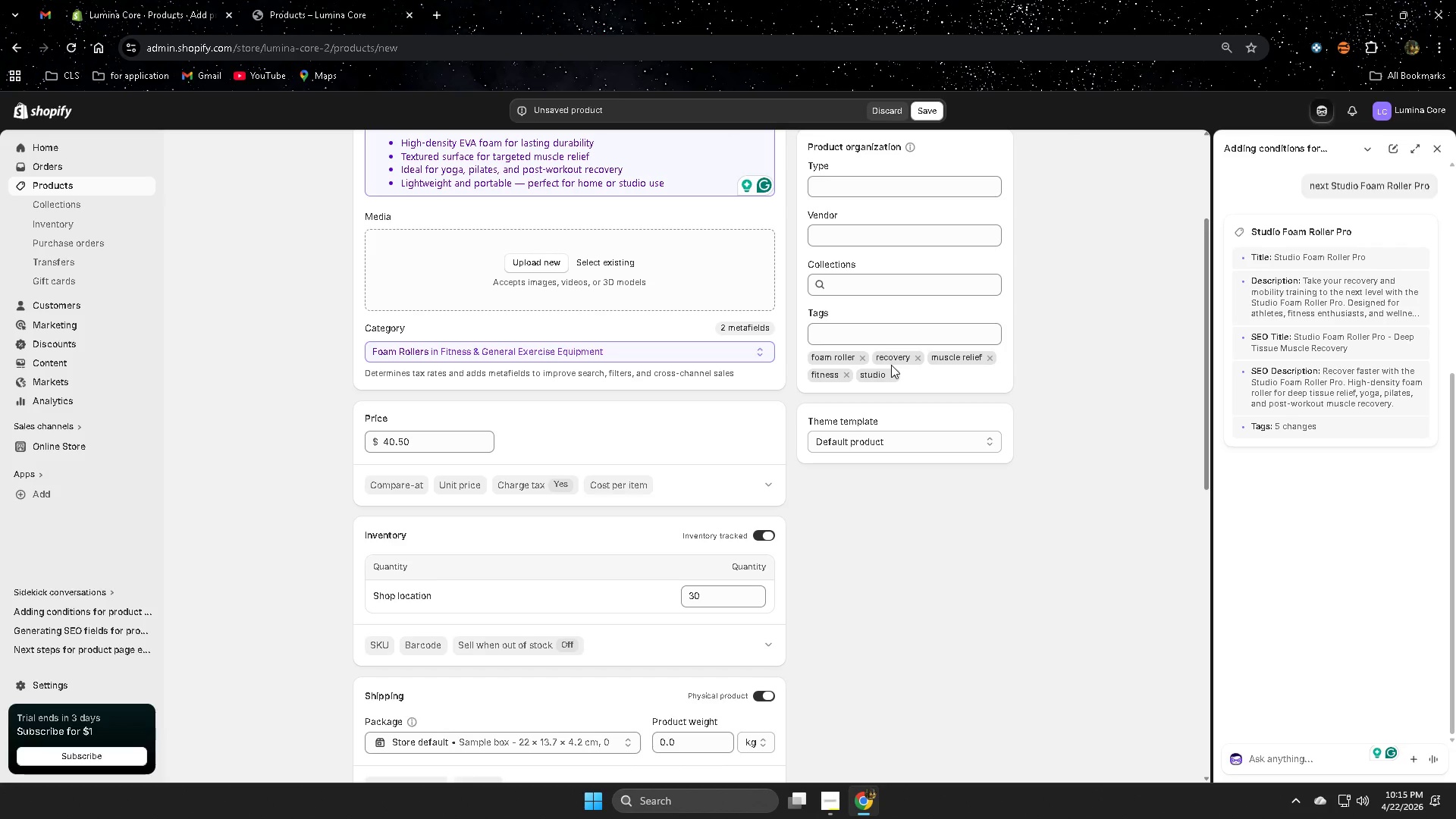 
left_click([898, 331])
 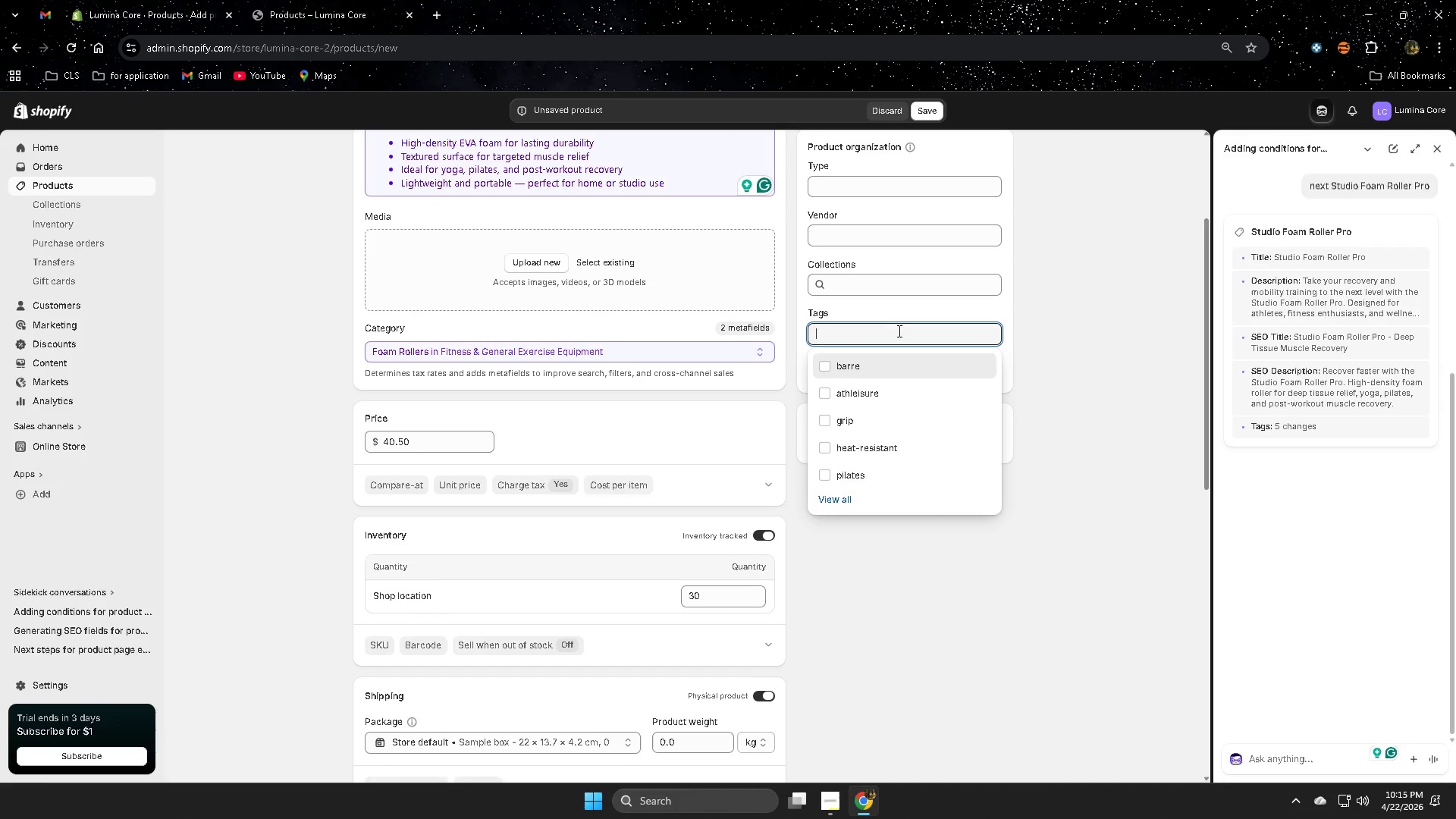 
type(reci)
key(Backspace)
type(ovr)
key(Backspace)
type(r)
key(Backspace)
type(ert)
key(Backspace)
type(y)
 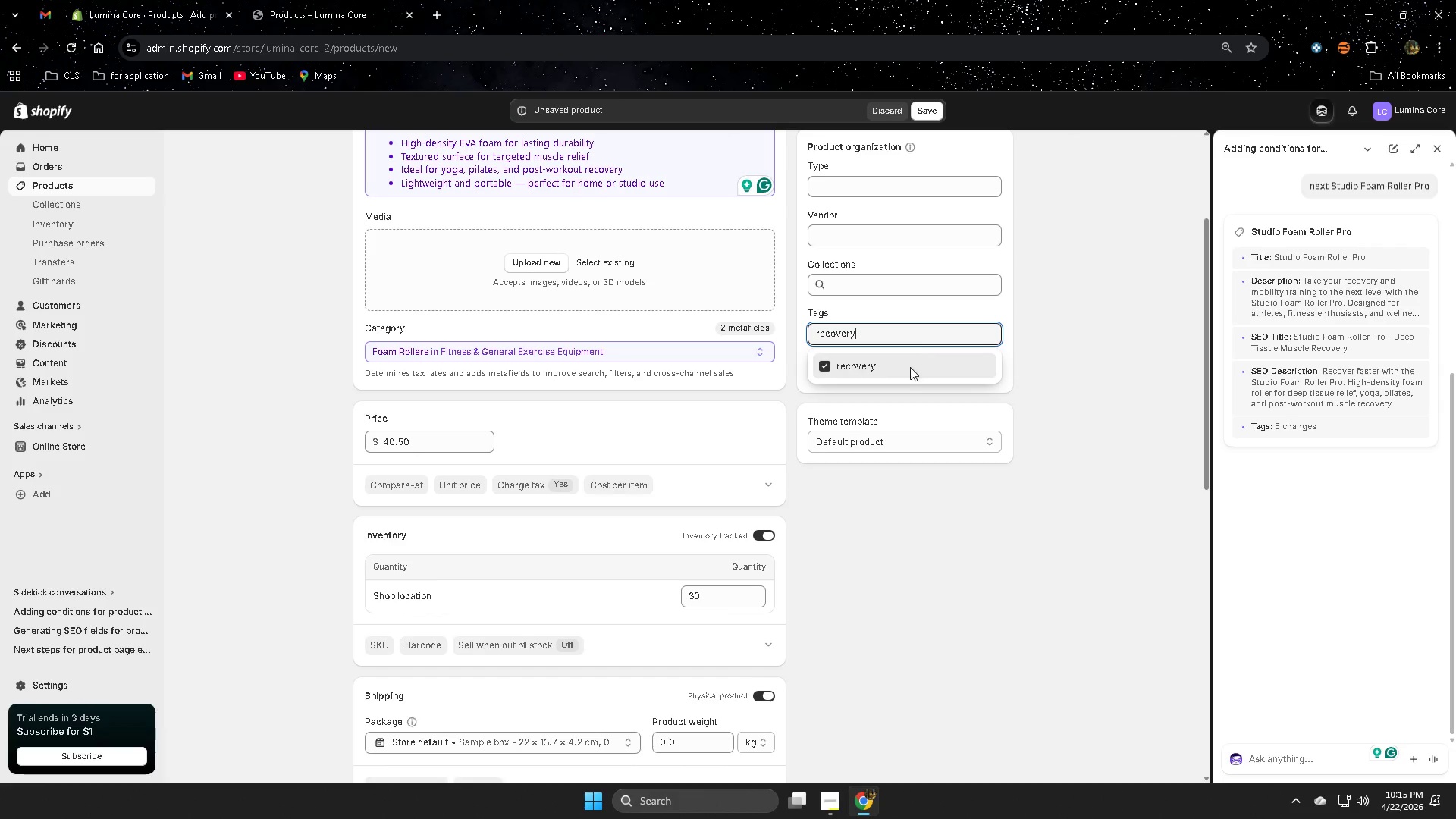 
left_click([910, 369])
 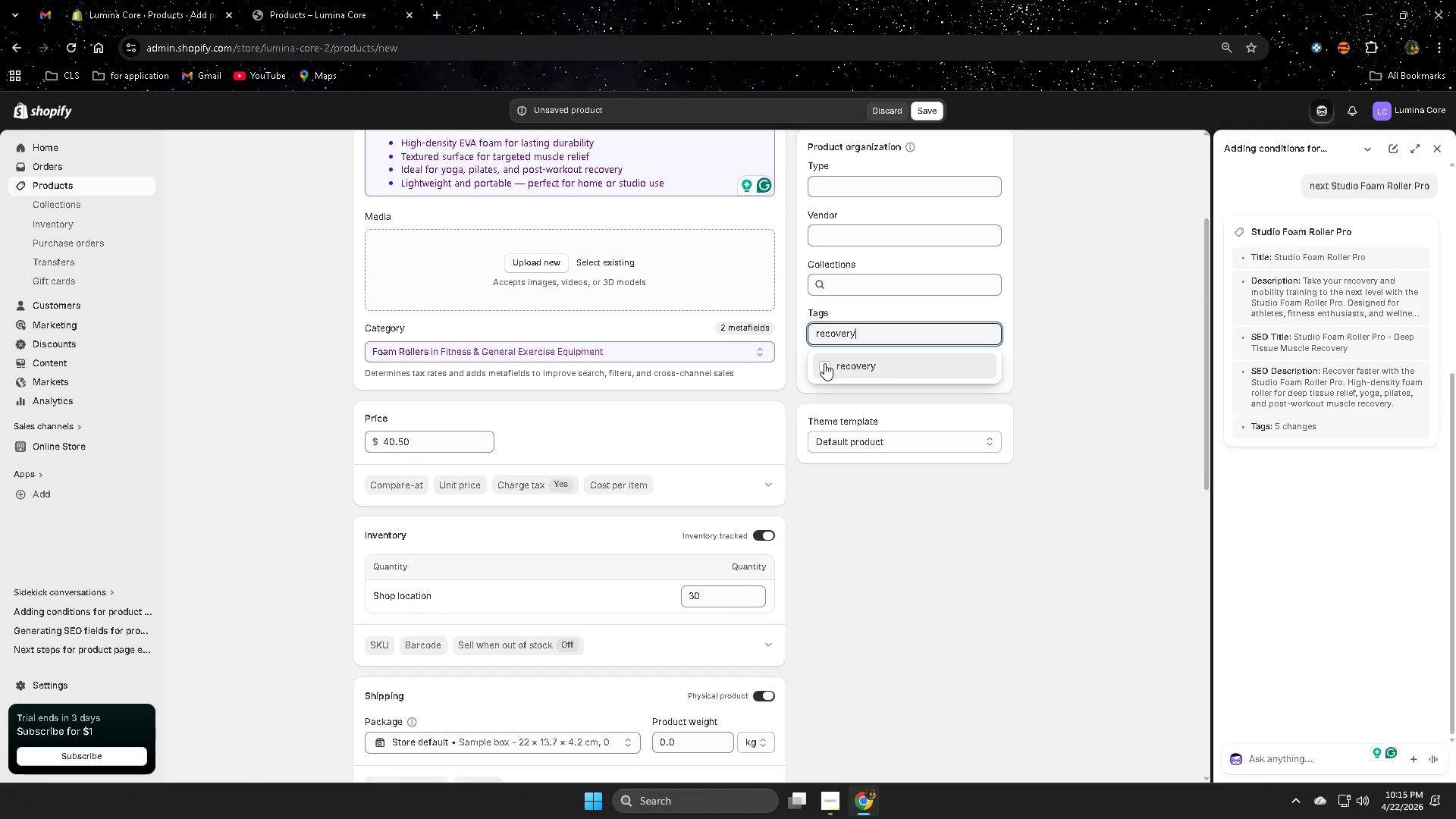 
double_click([1100, 438])
 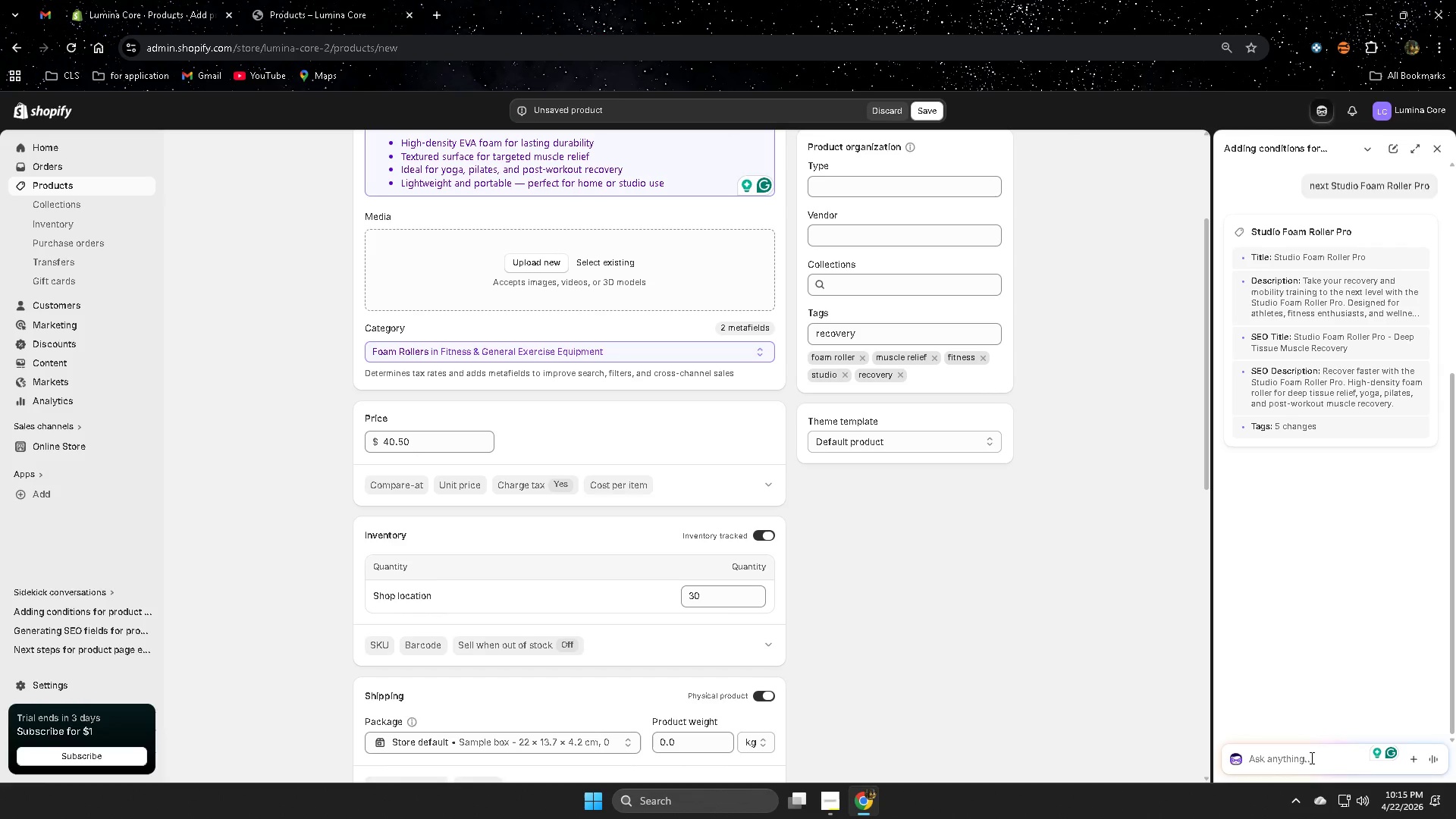 
wait(5.17)
 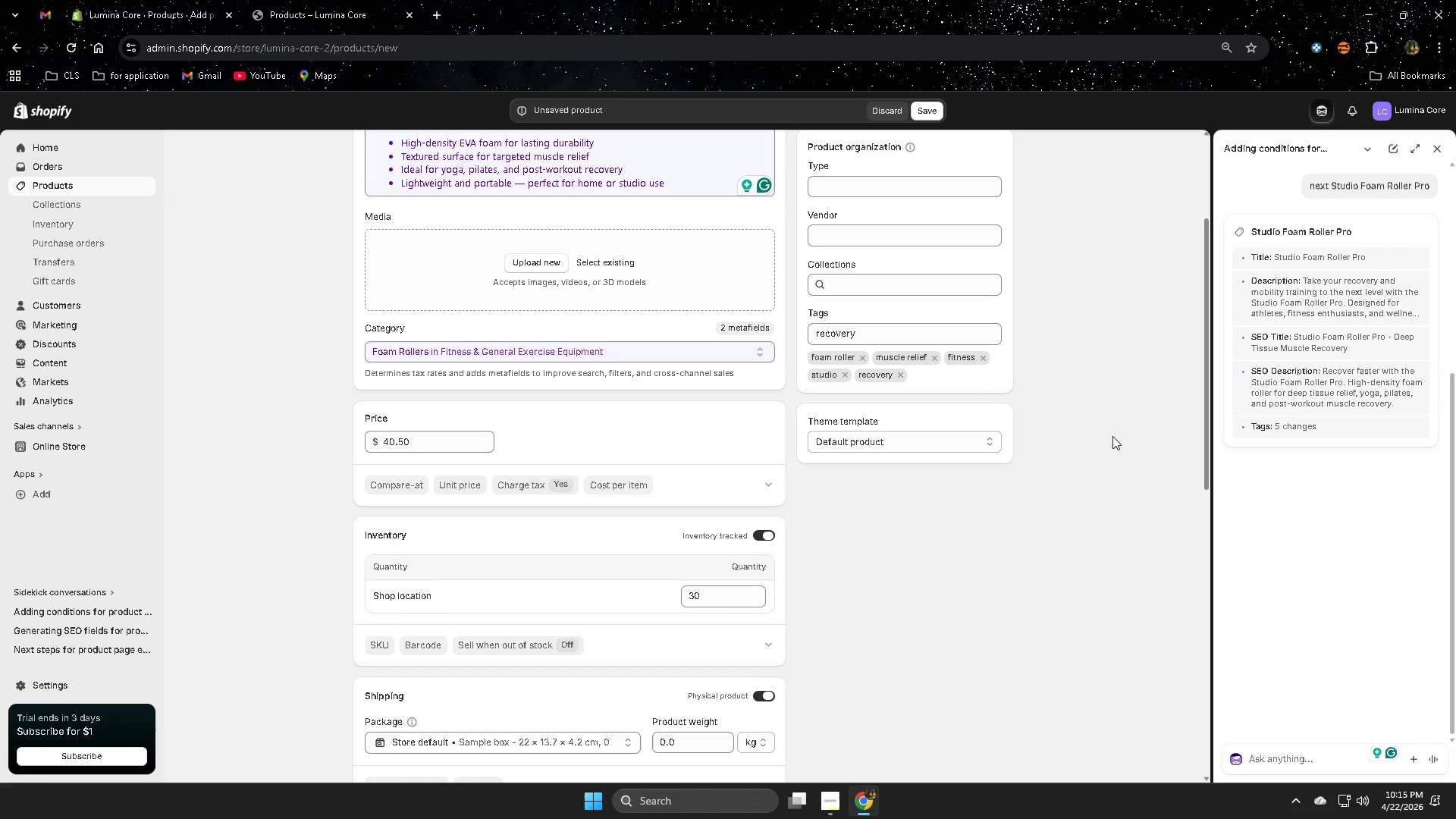 
type(o)
key(Backspace)
type(image)
 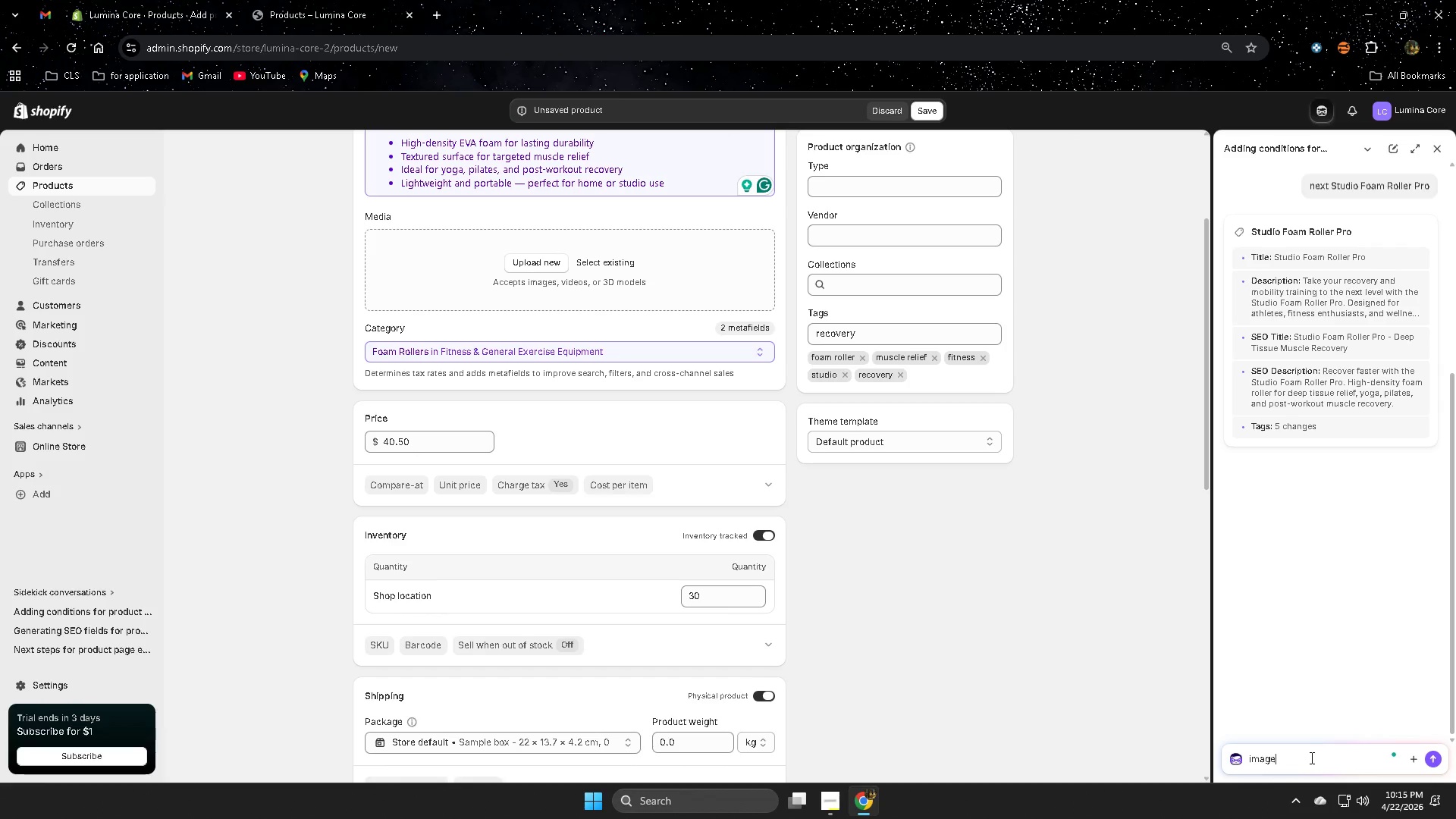 
key(Enter)
 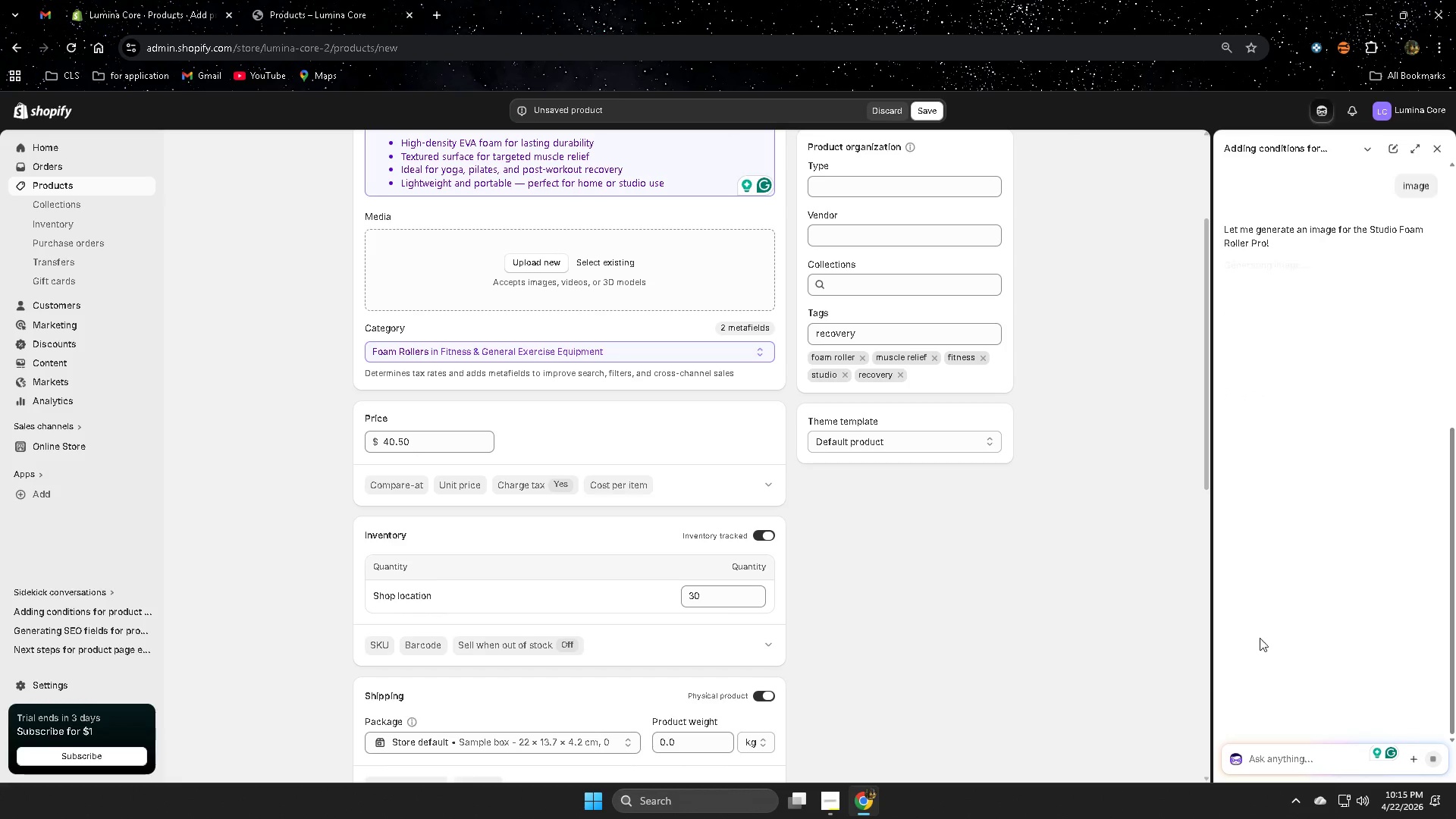 
wait(12.09)
 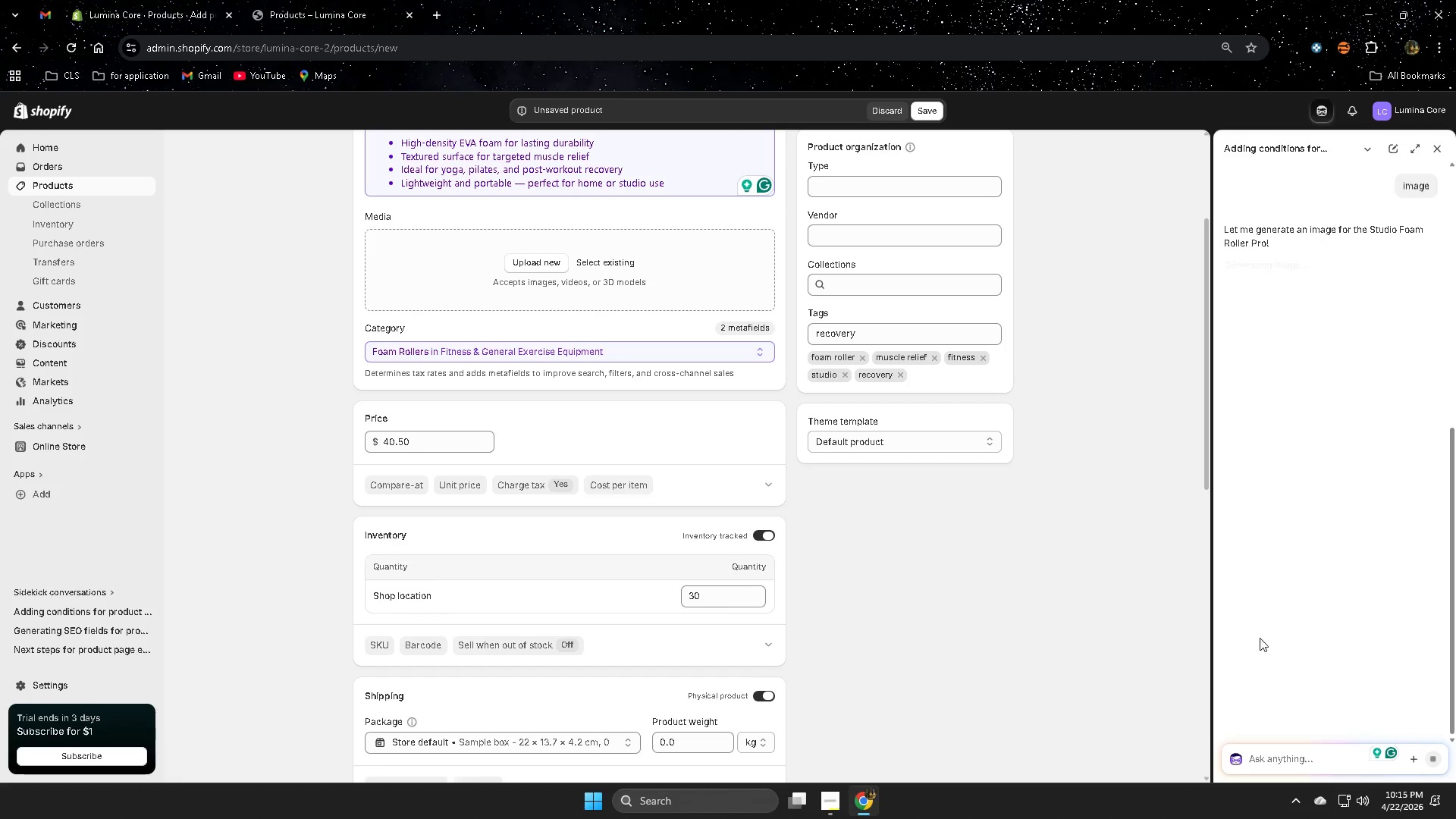 
left_click([838, 813])